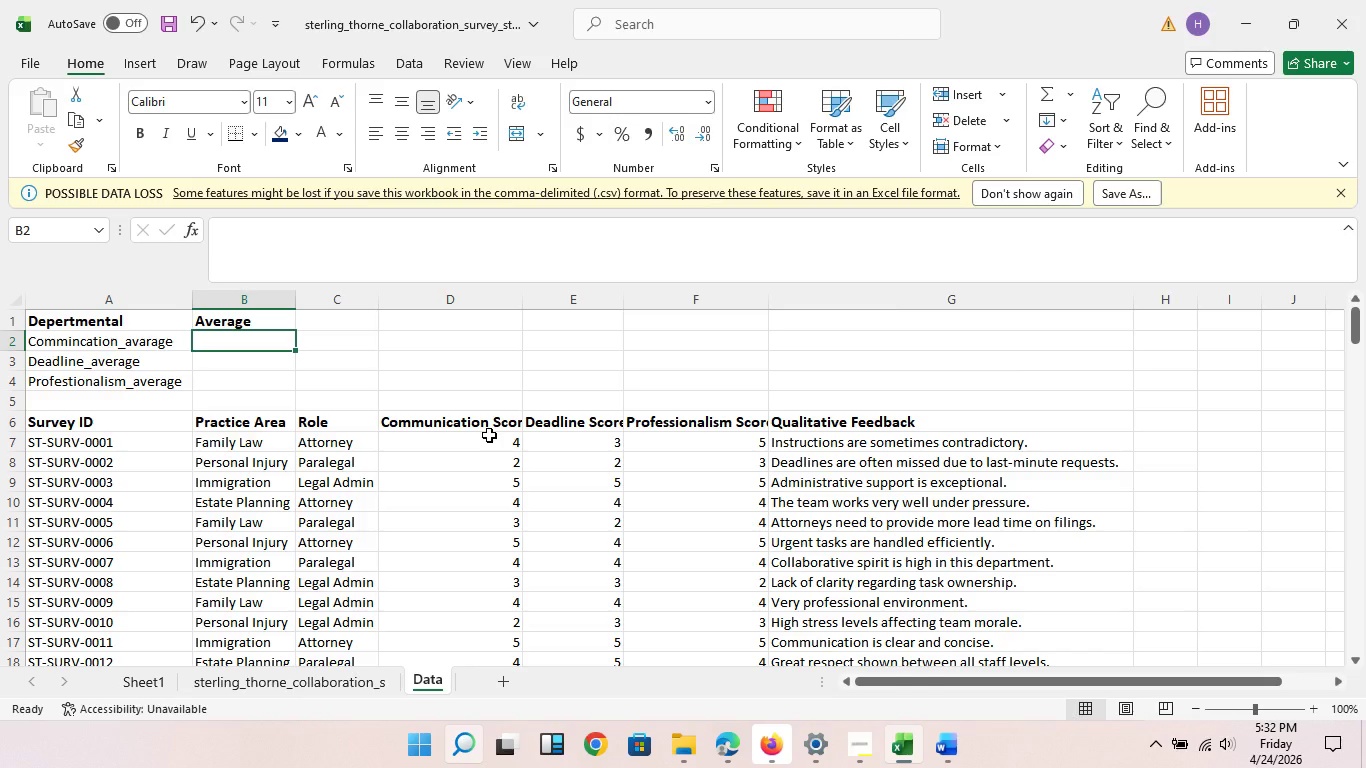 
type(=aver)
 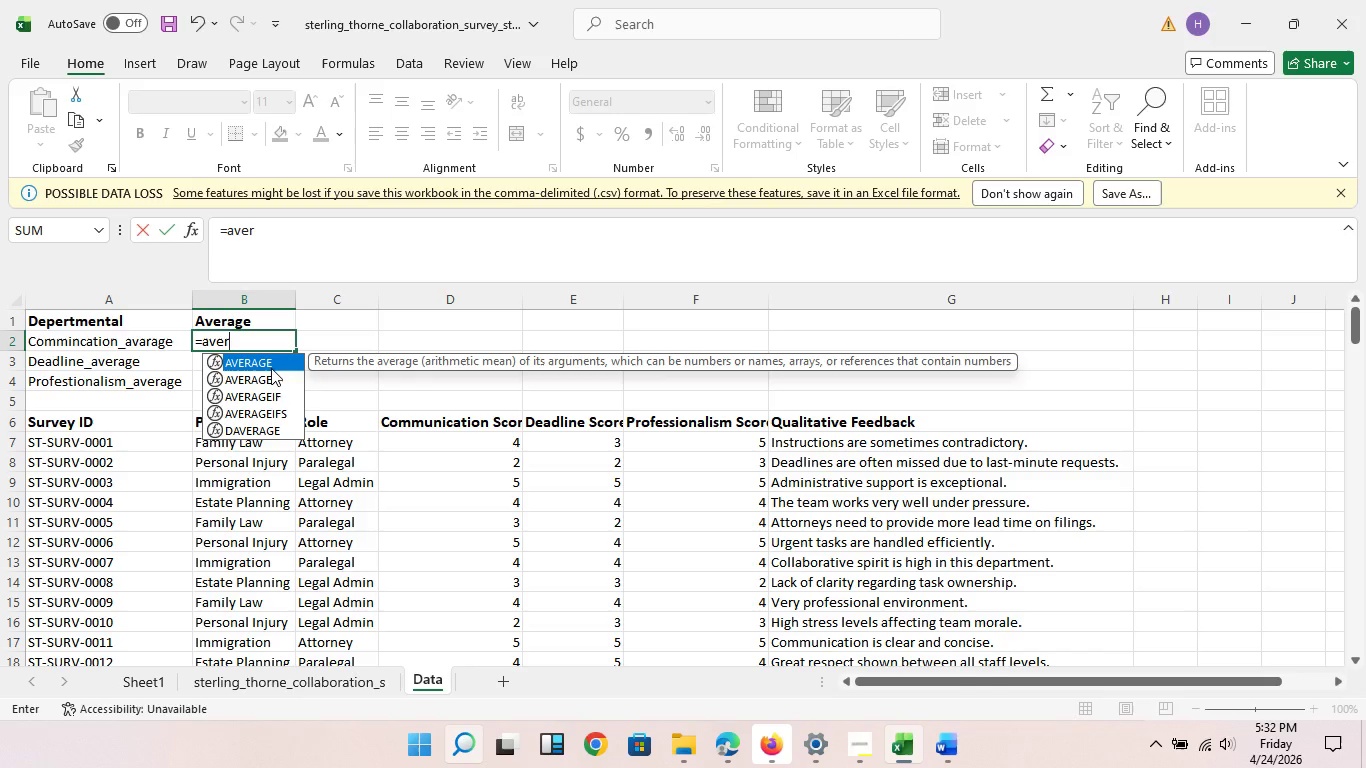 
double_click([271, 368])
 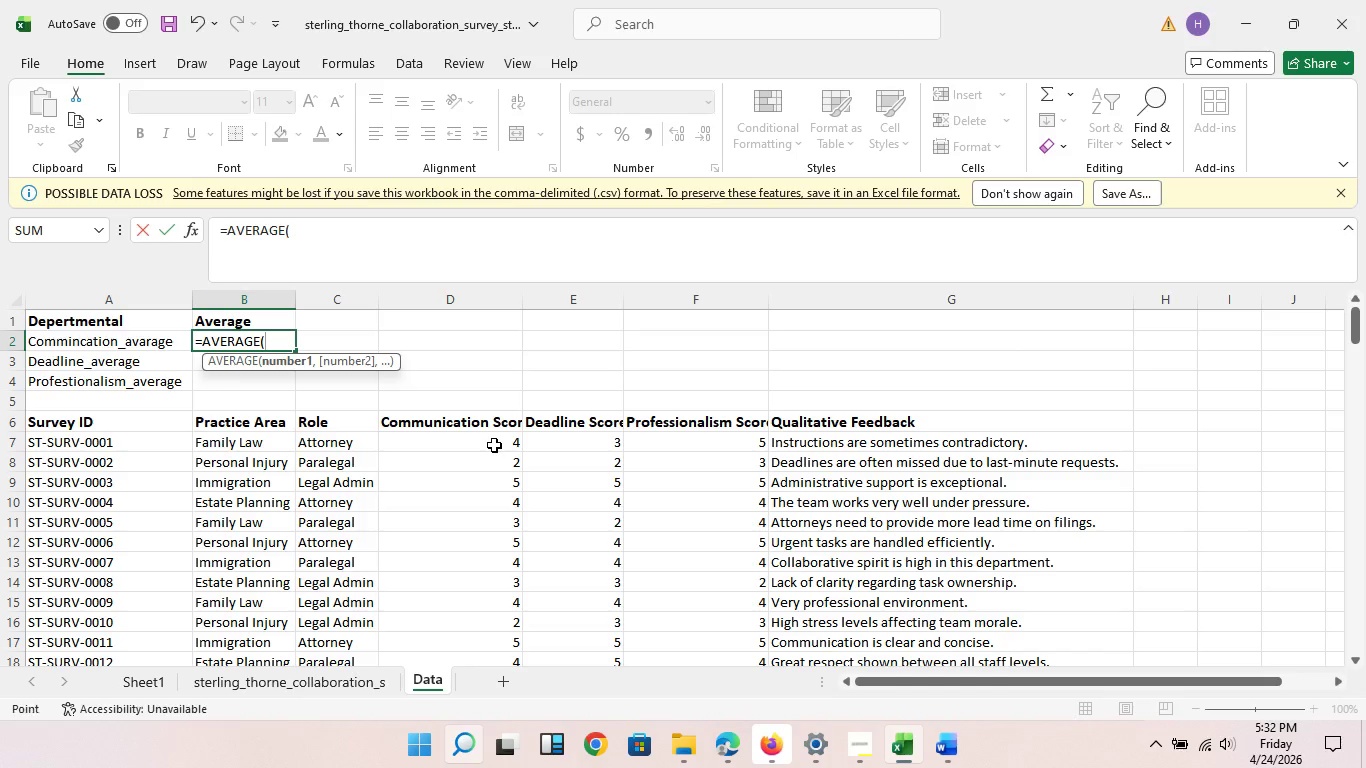 
left_click([494, 445])
 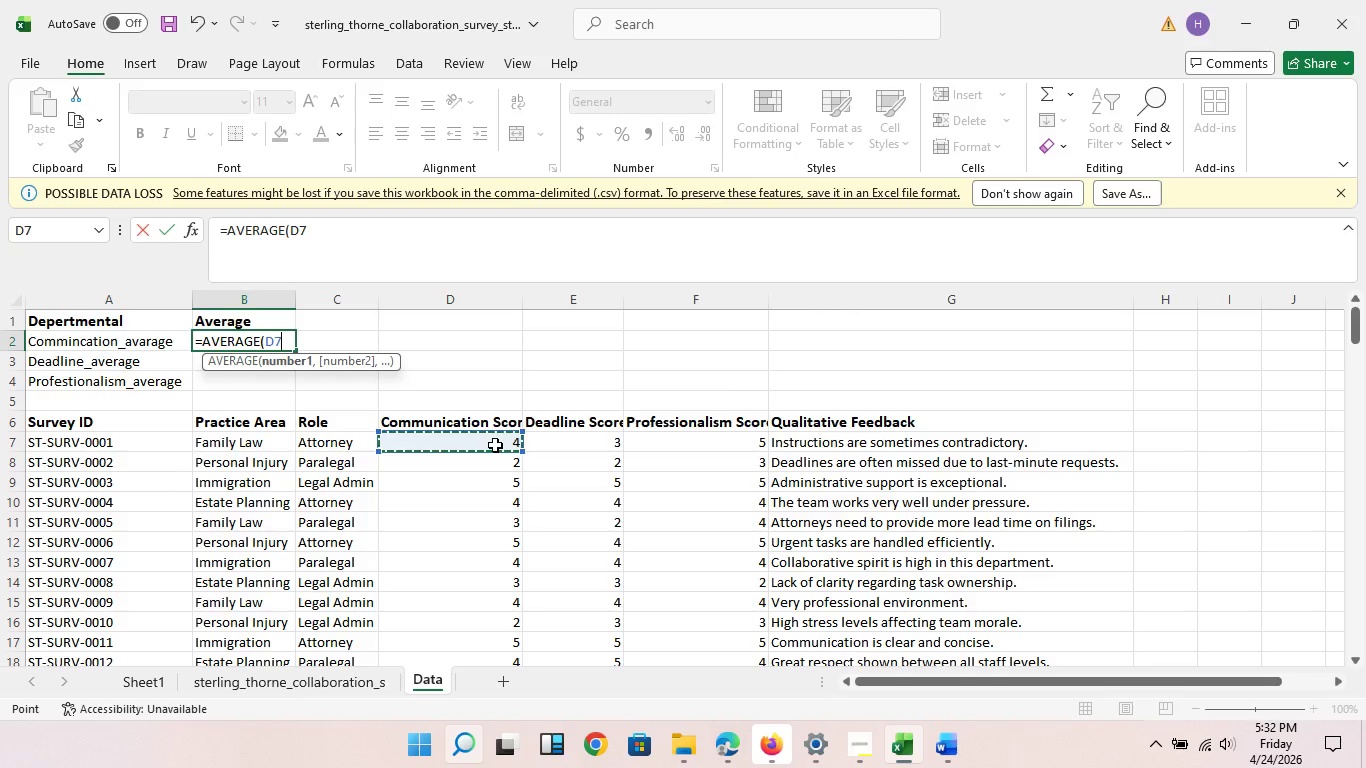 
key(Control+Shift+ArrowDown)
 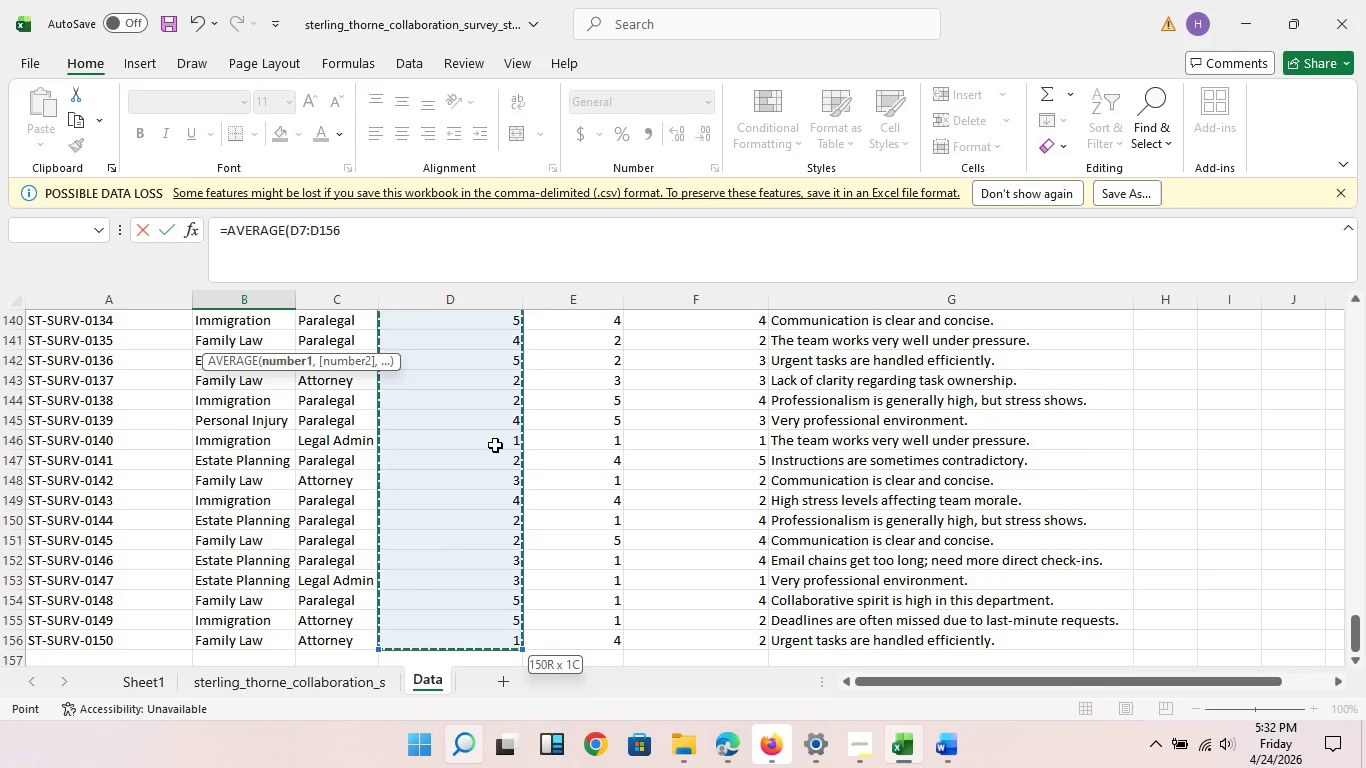 
key(Shift+0)
 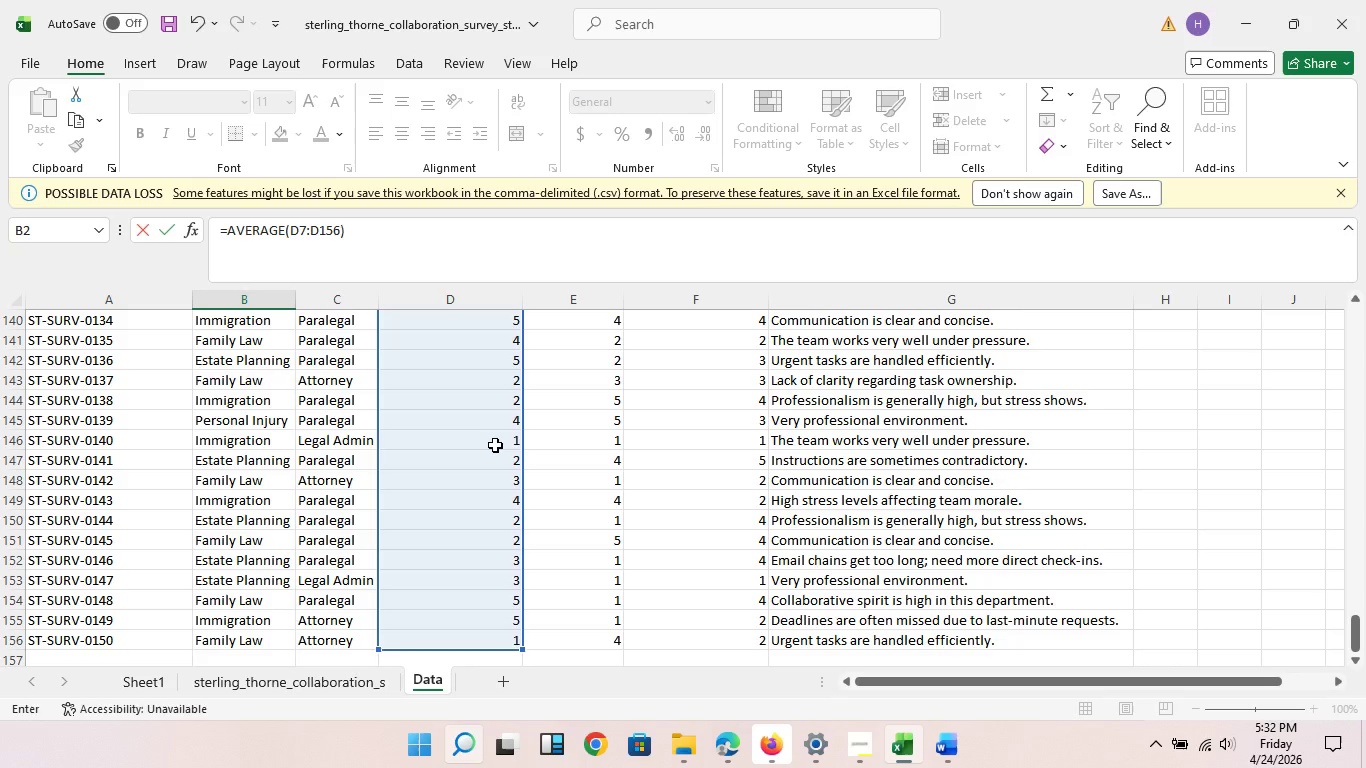 
key(NumpadEnter)
 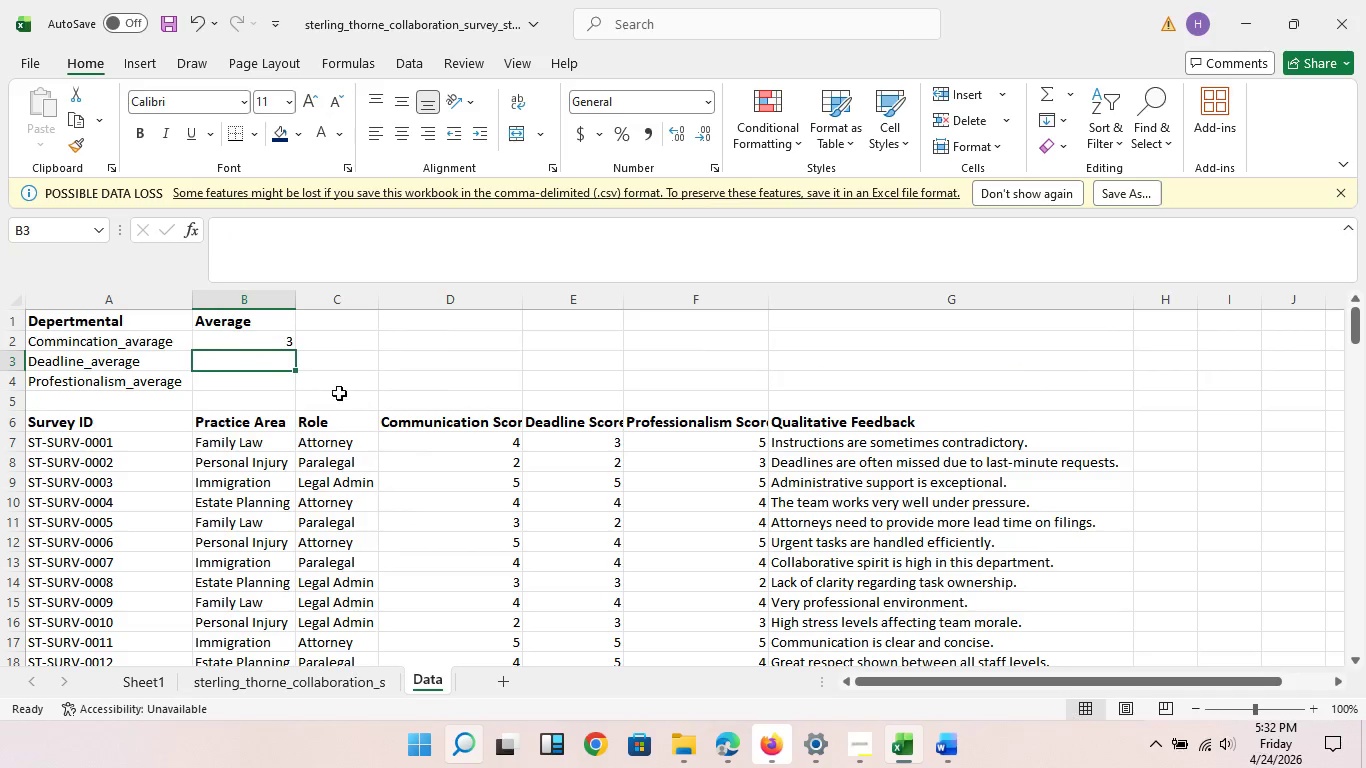 
scroll: coordinate [315, 380], scroll_direction: up, amount: 3.0
 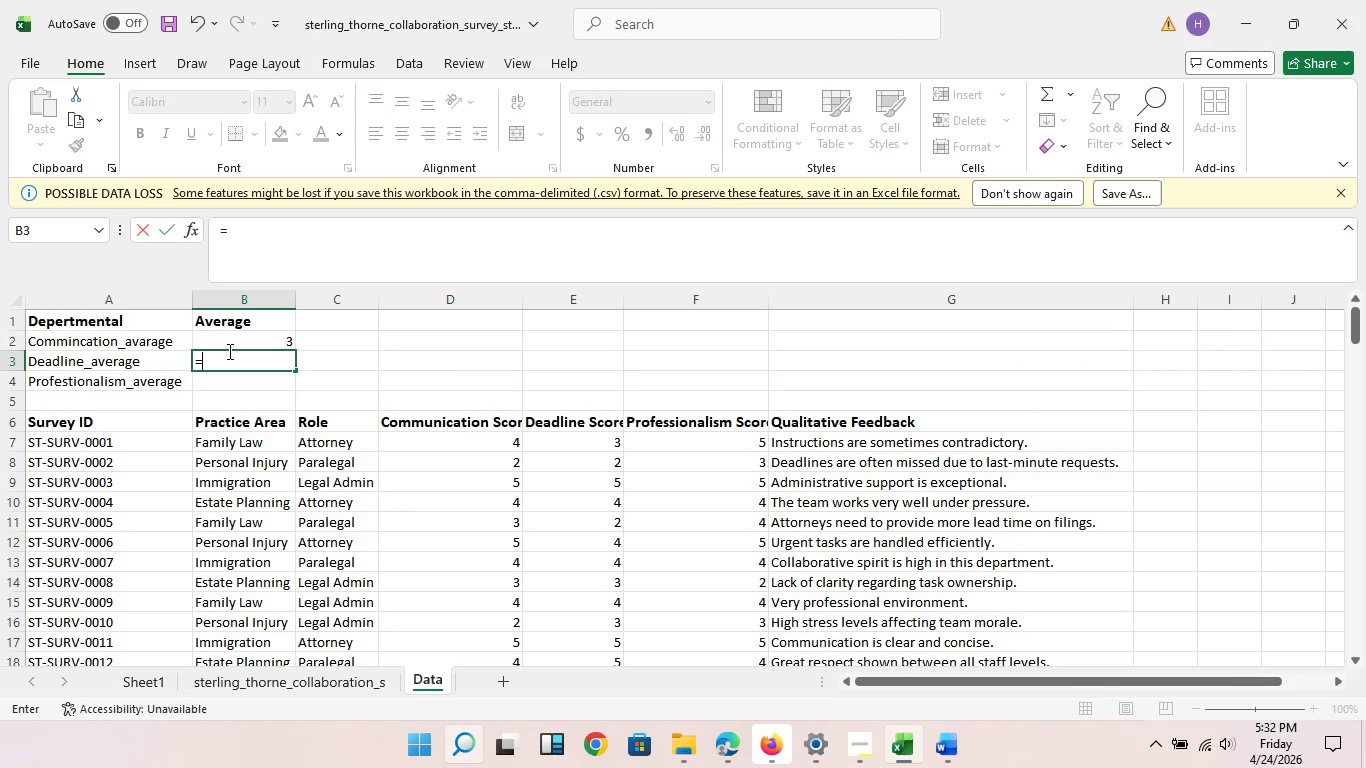 
type(=aver)
 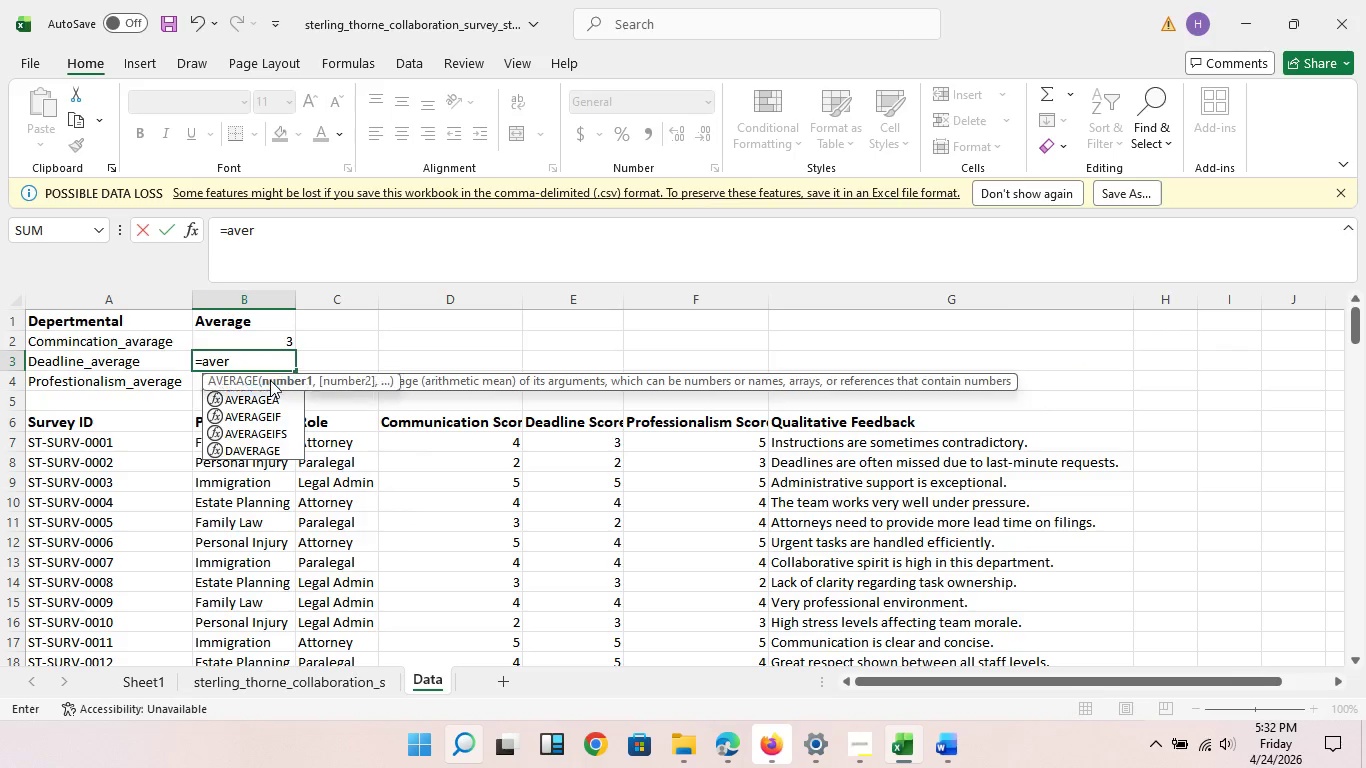 
double_click([270, 380])
 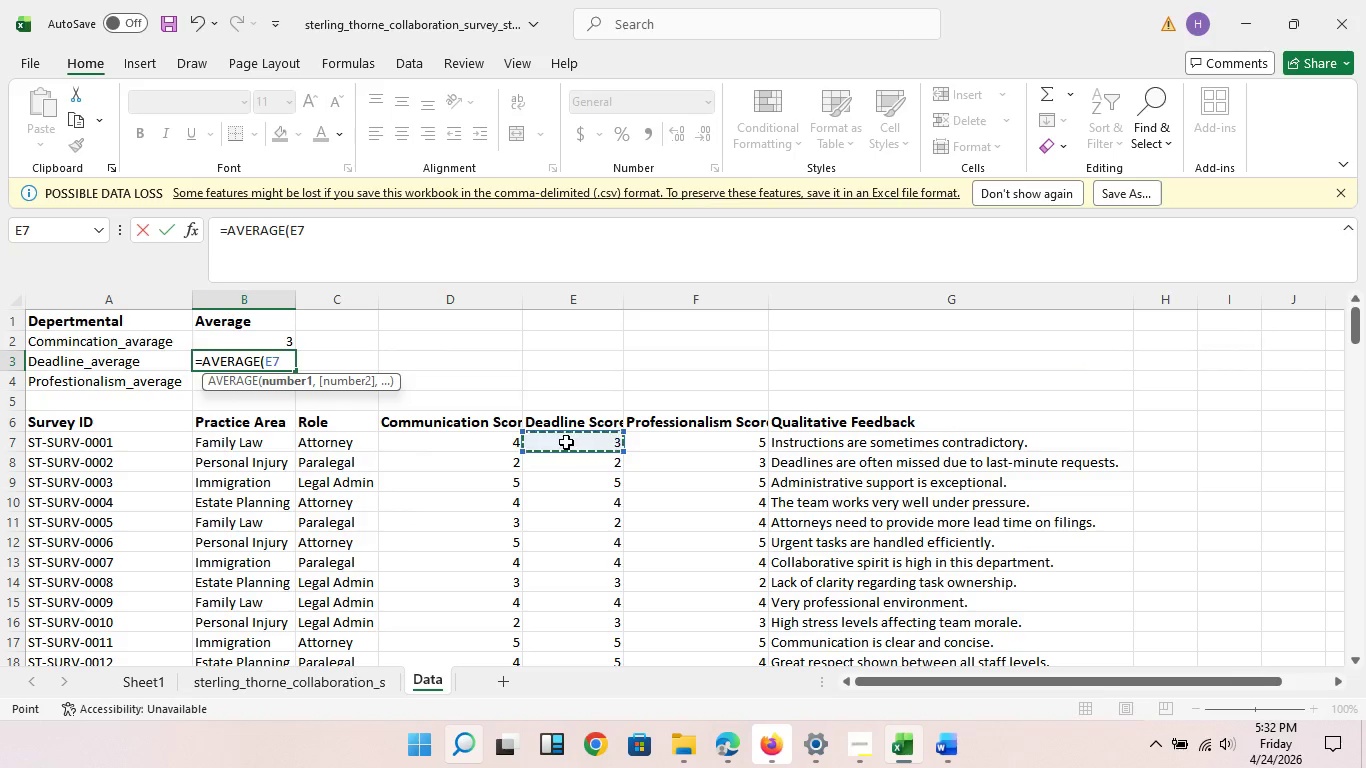 
key(Control+Shift+ArrowDown)
 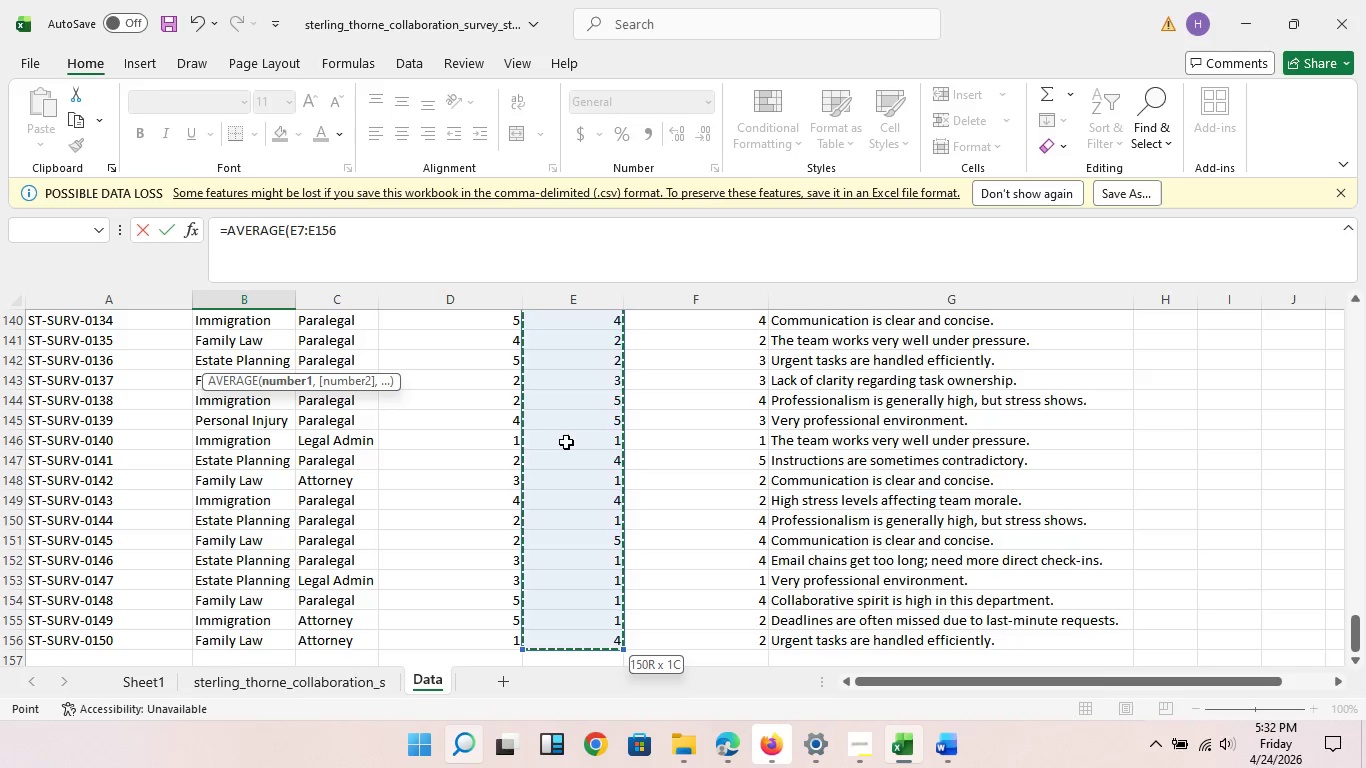 
key(Shift+0)
 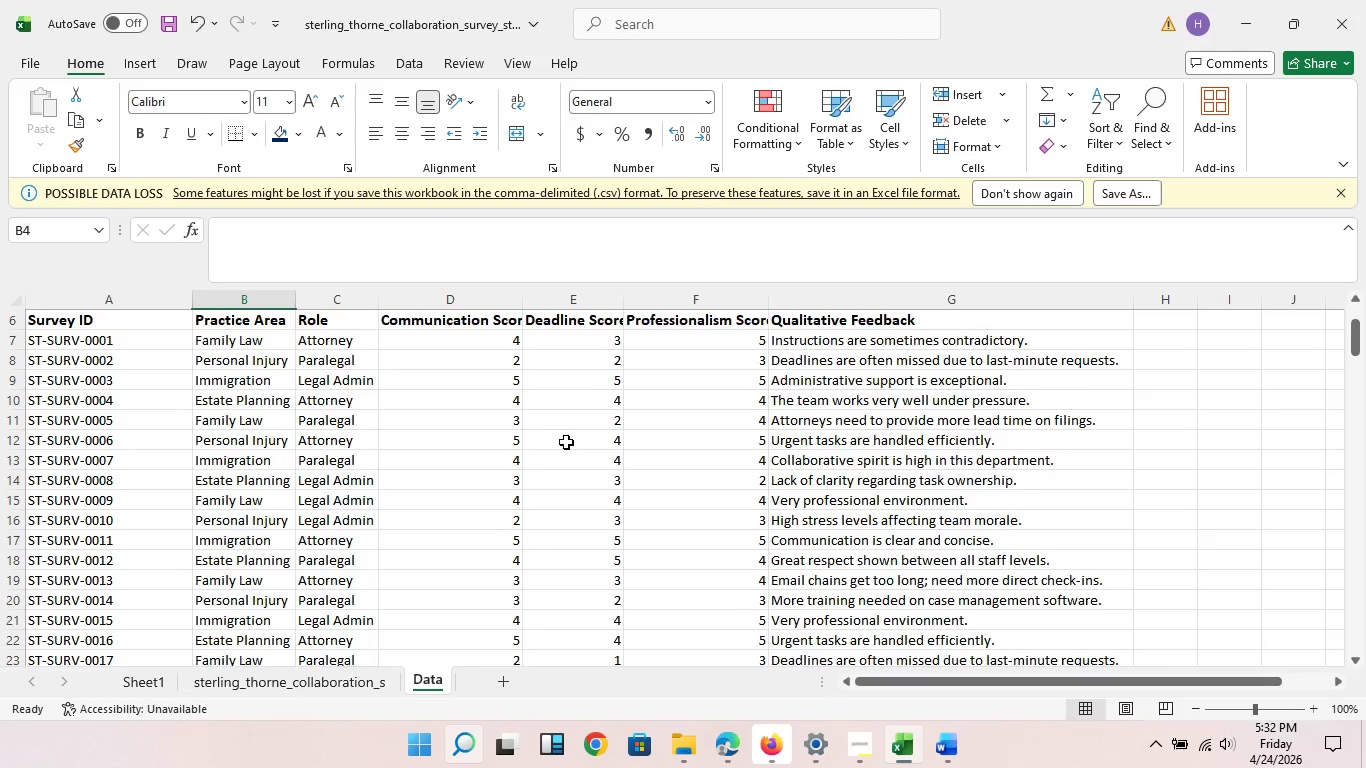 
key(NumpadEnter)
 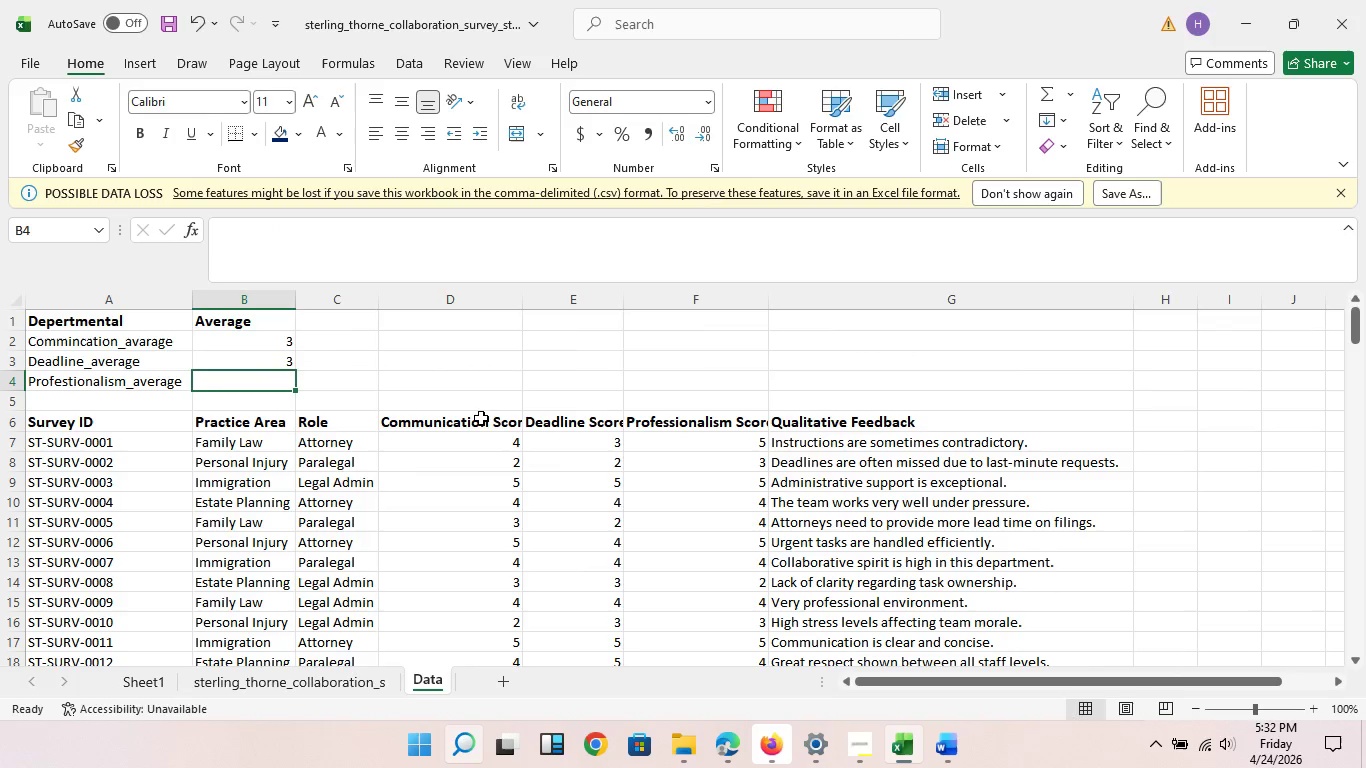 
scroll: coordinate [481, 418], scroll_direction: up, amount: 3.0
 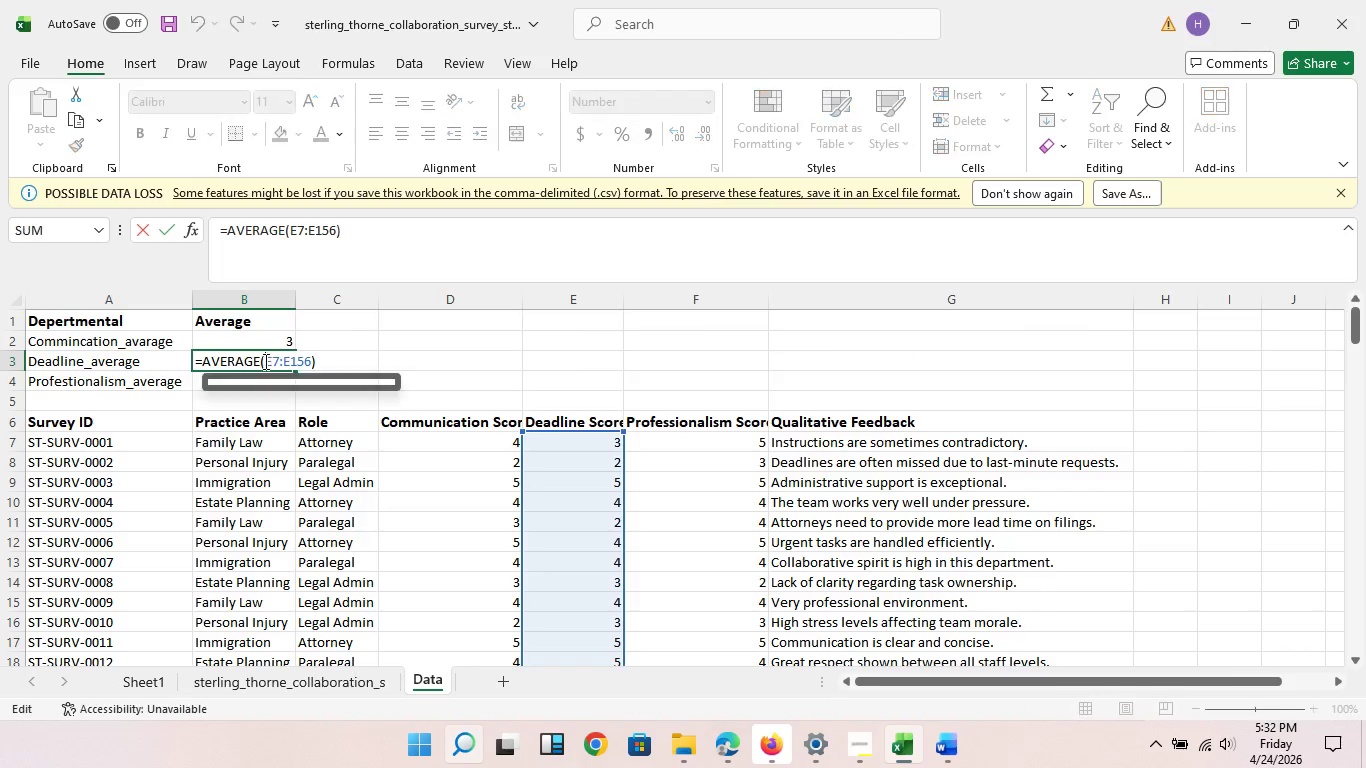 
double_click([265, 364])
 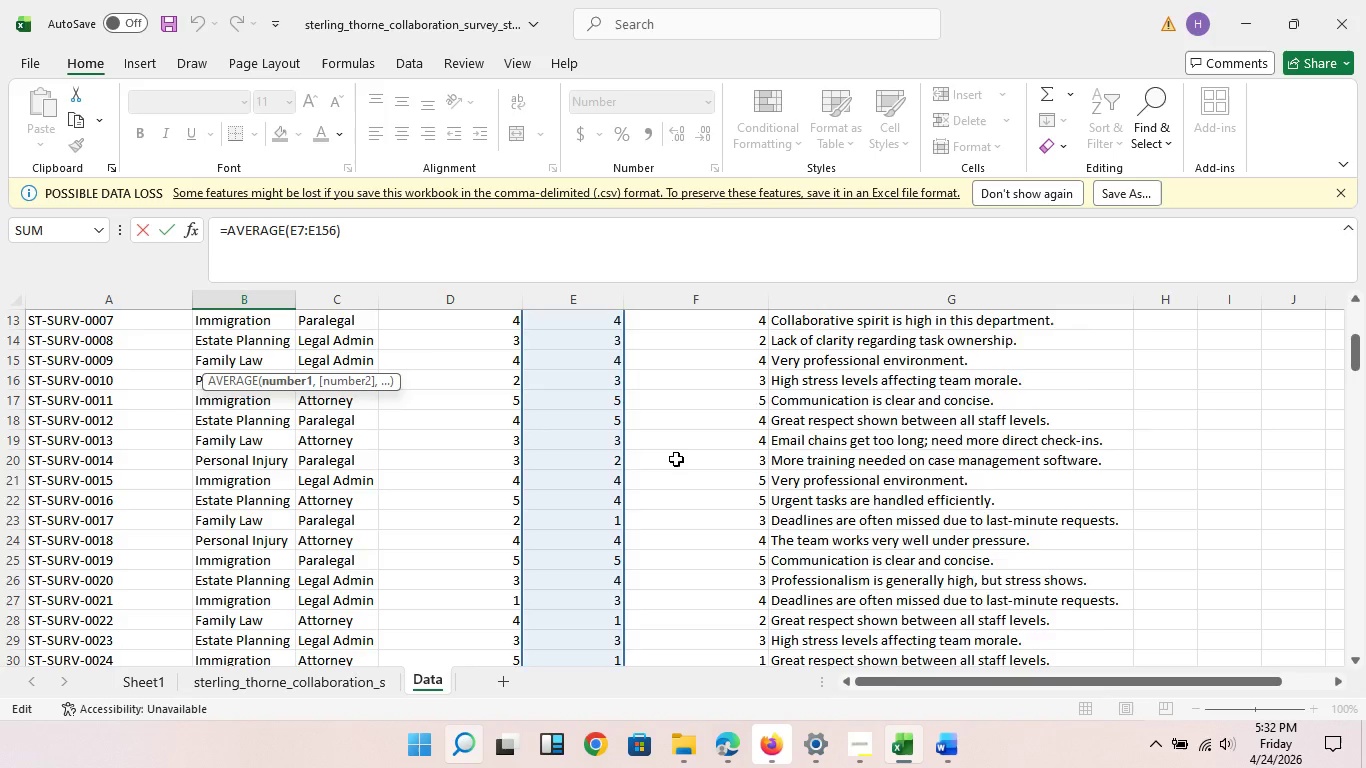 
scroll: coordinate [580, 458], scroll_direction: up, amount: 5.0
 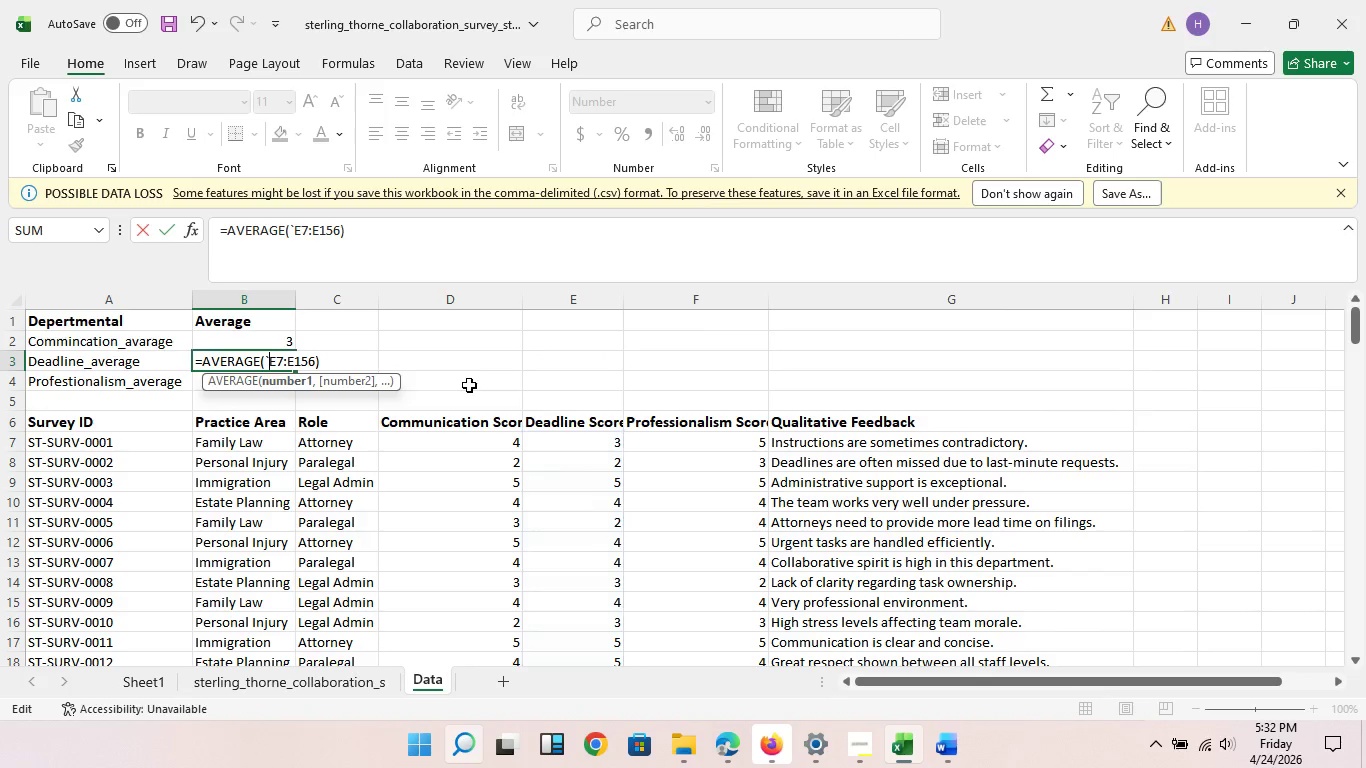 
key(Backquote)
 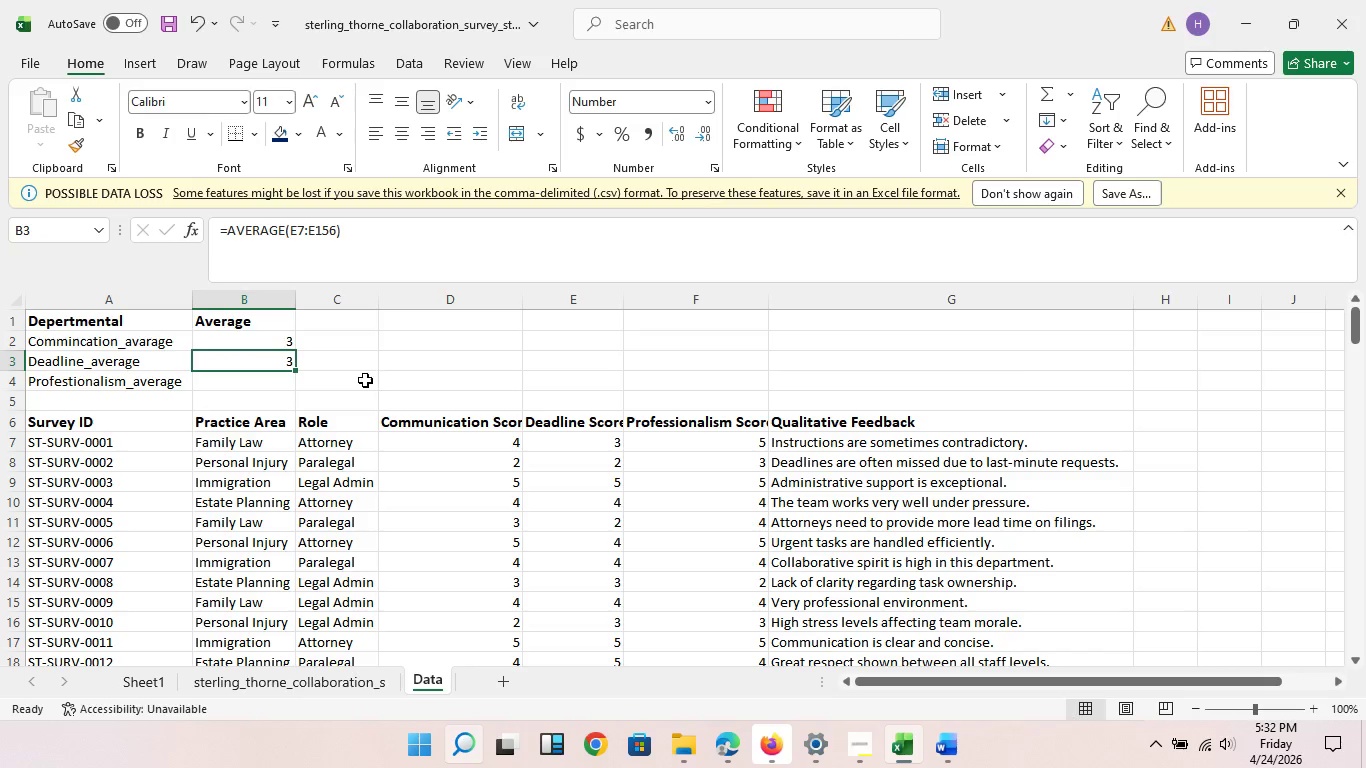 
key(Escape)
 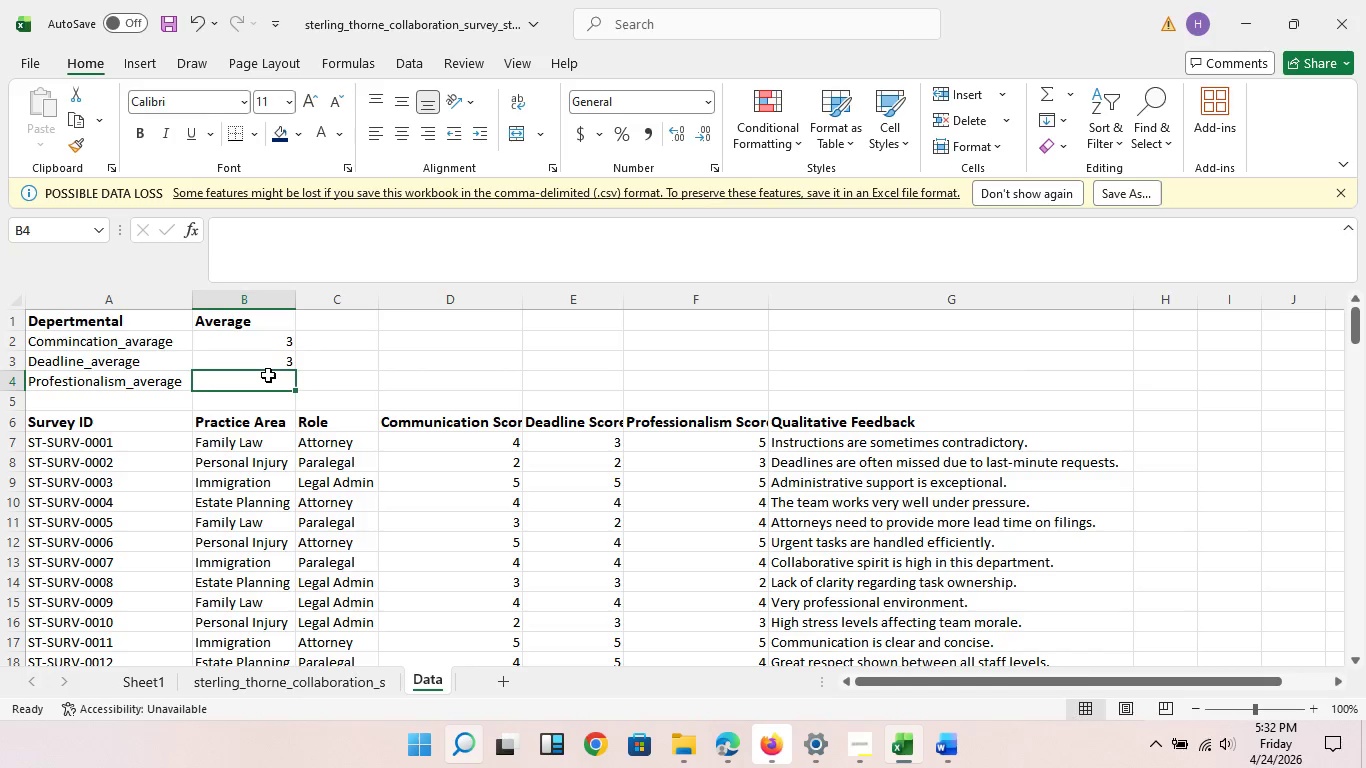 
left_click([269, 375])
 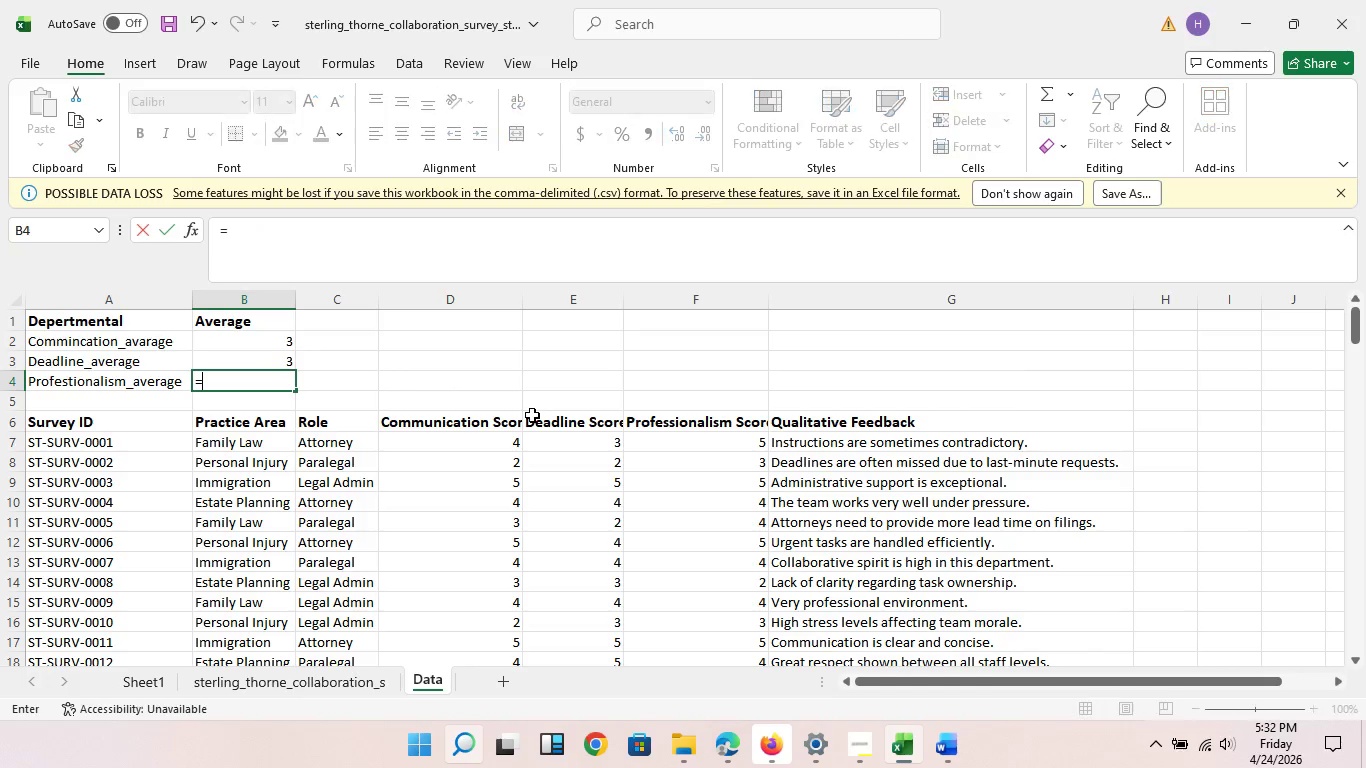 
key(Equal)
 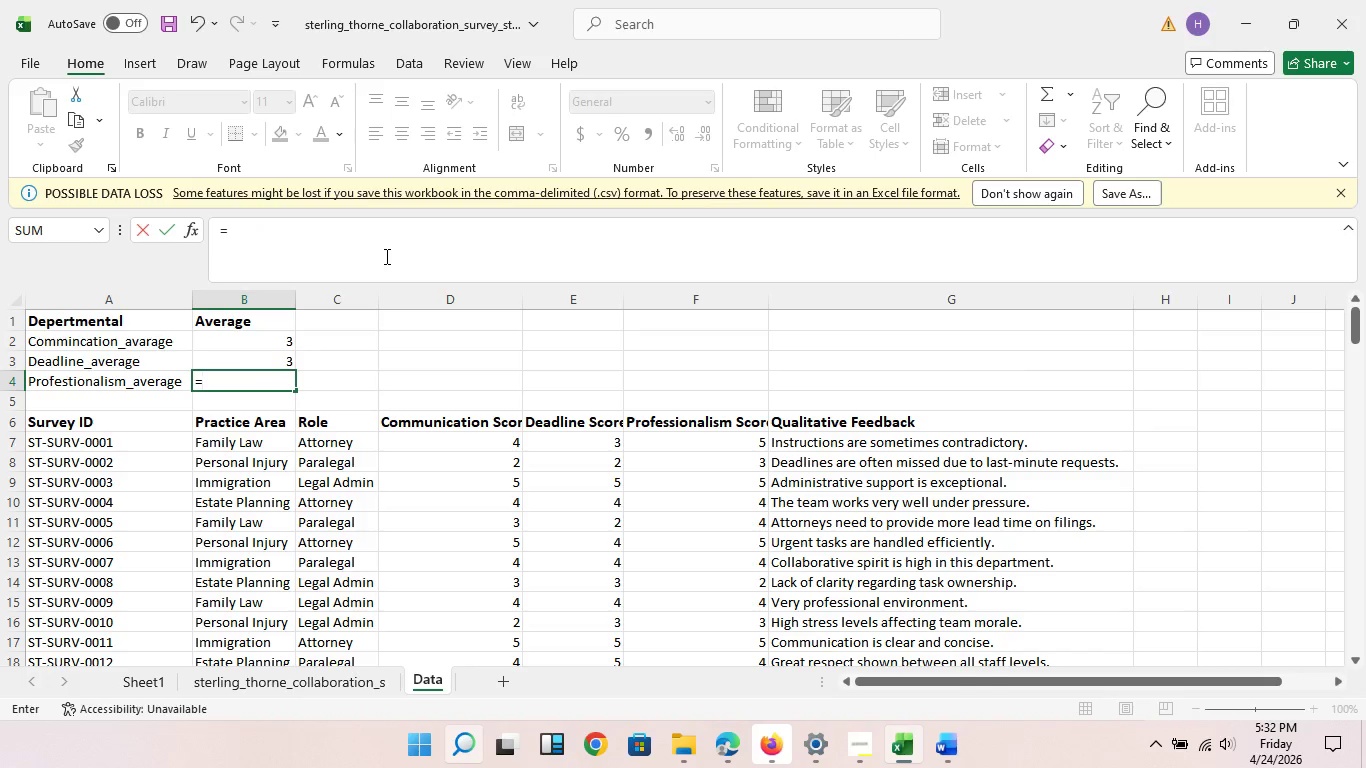 
type(ave)
 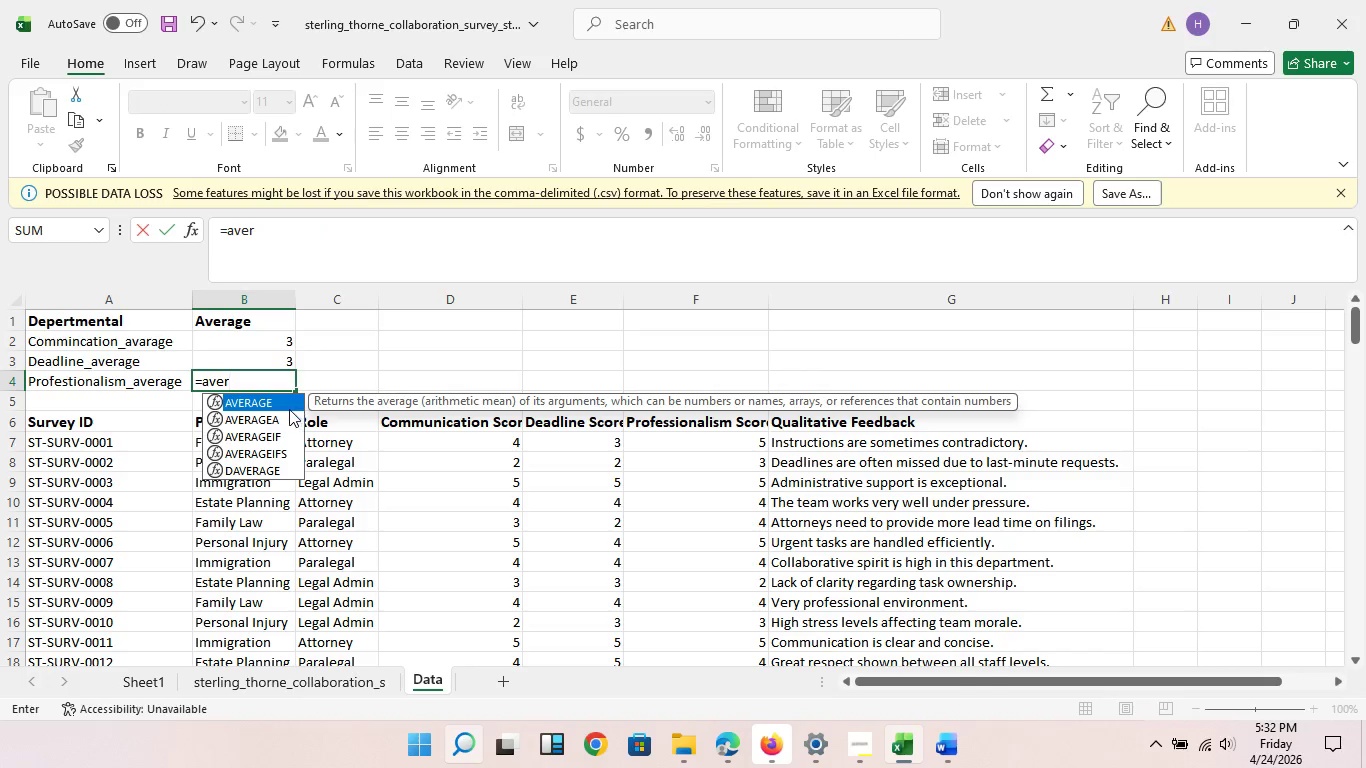 
key(R)
 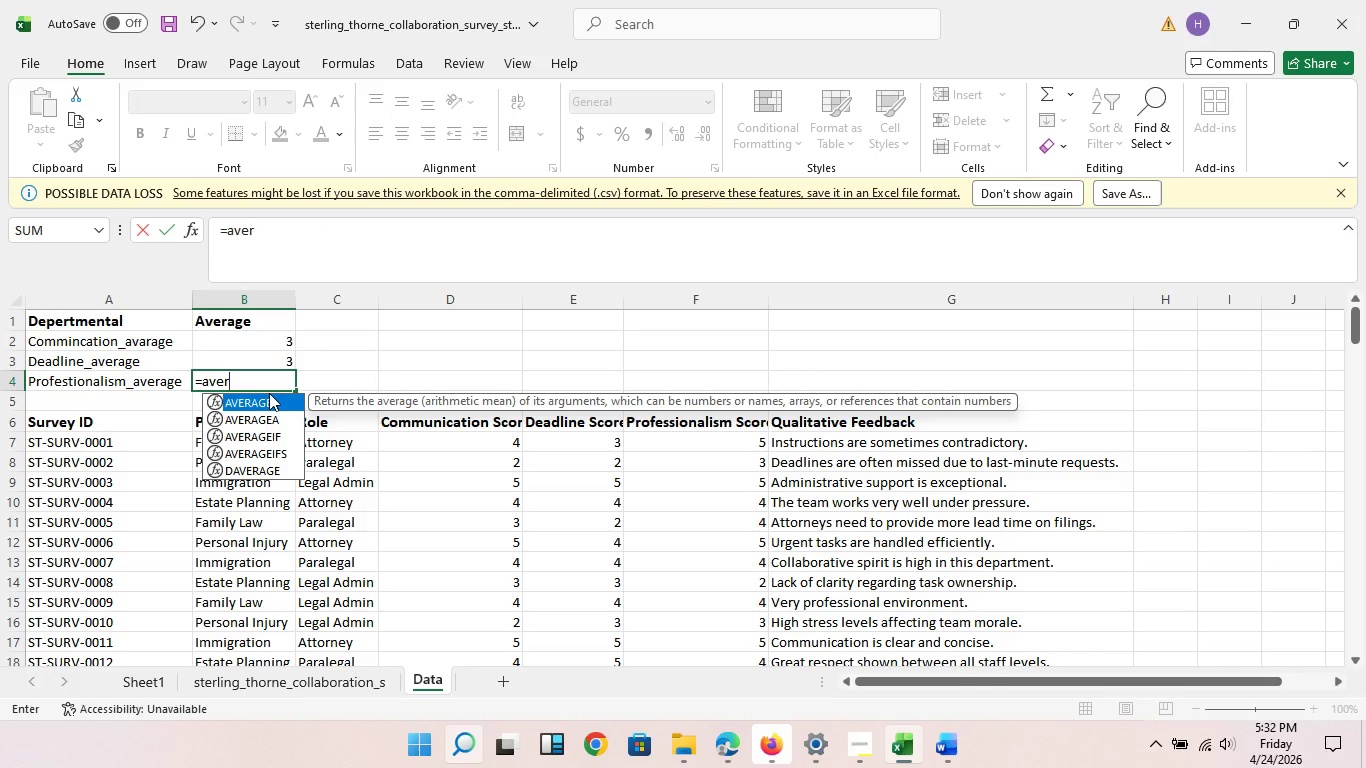 
double_click([272, 393])
 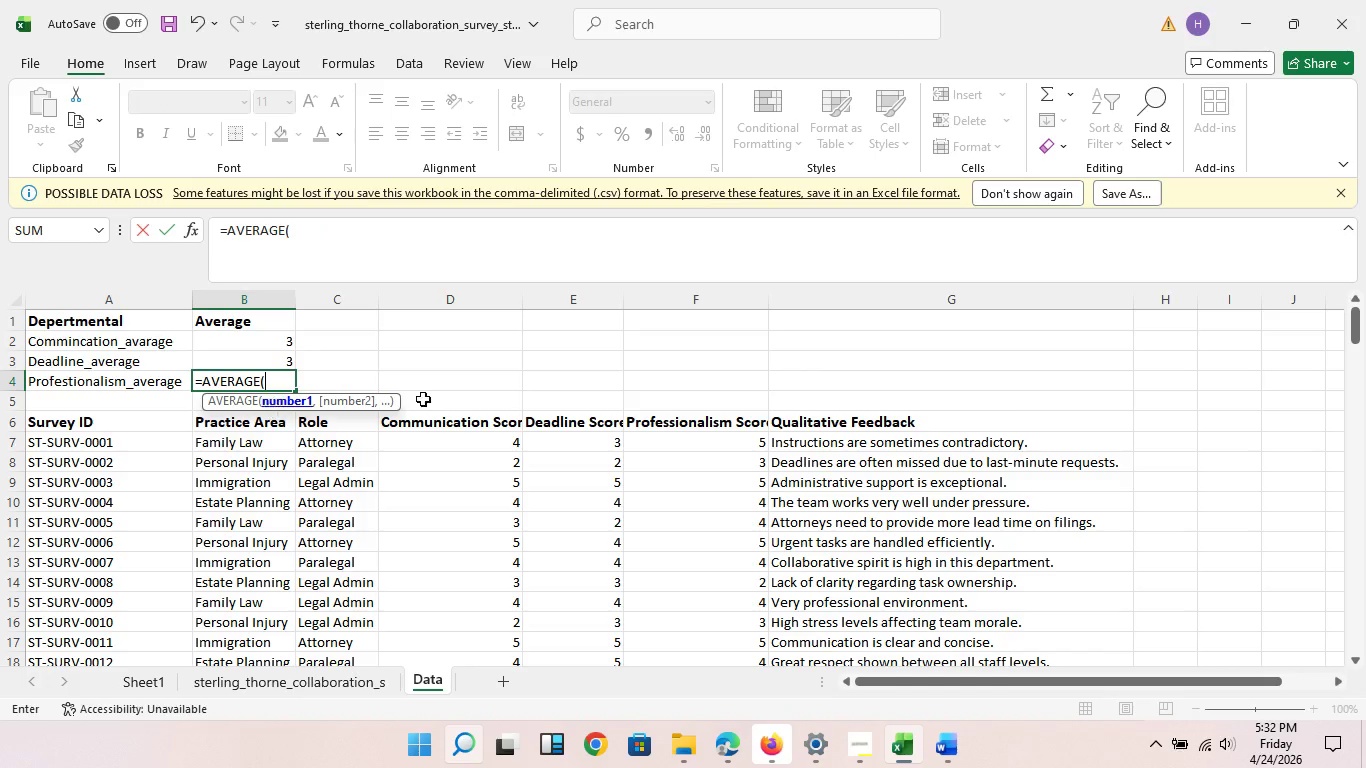 
double_click([269, 398])
 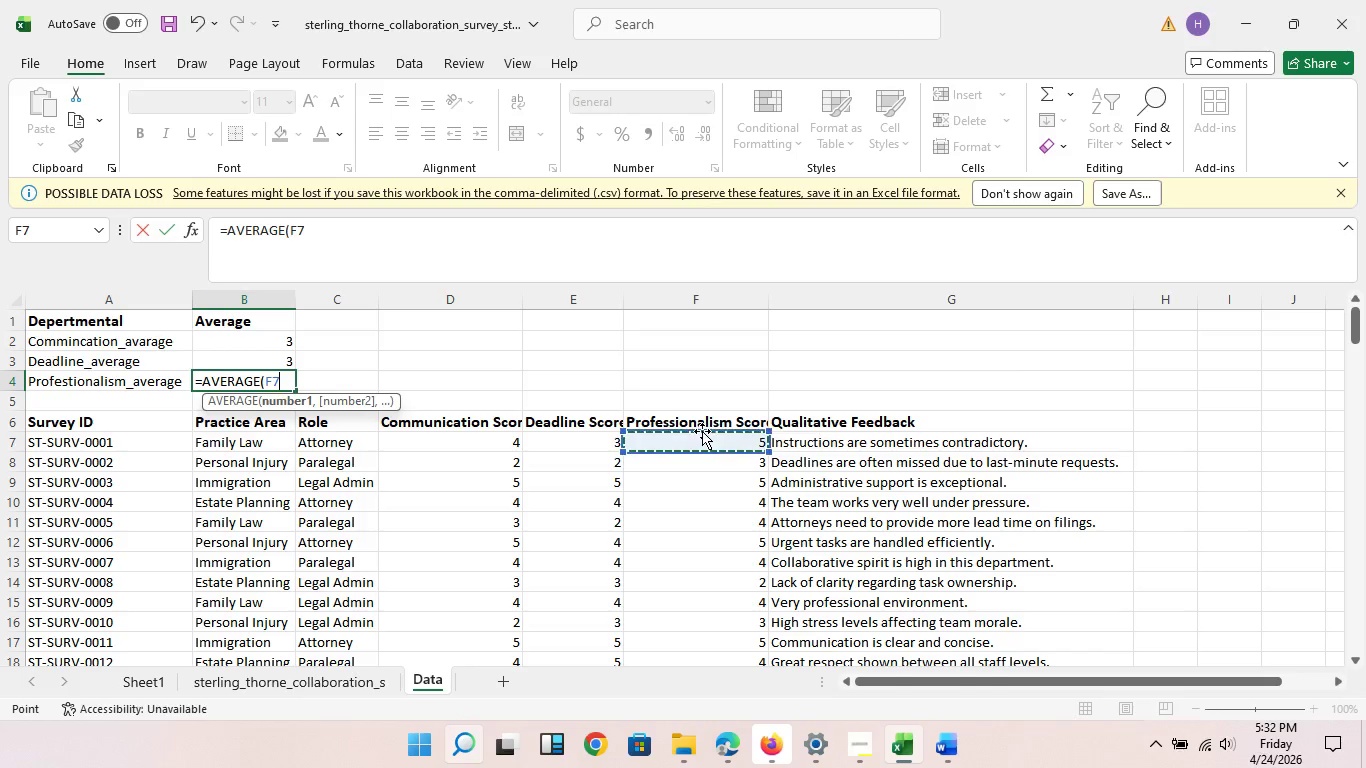 
left_click([702, 432])
 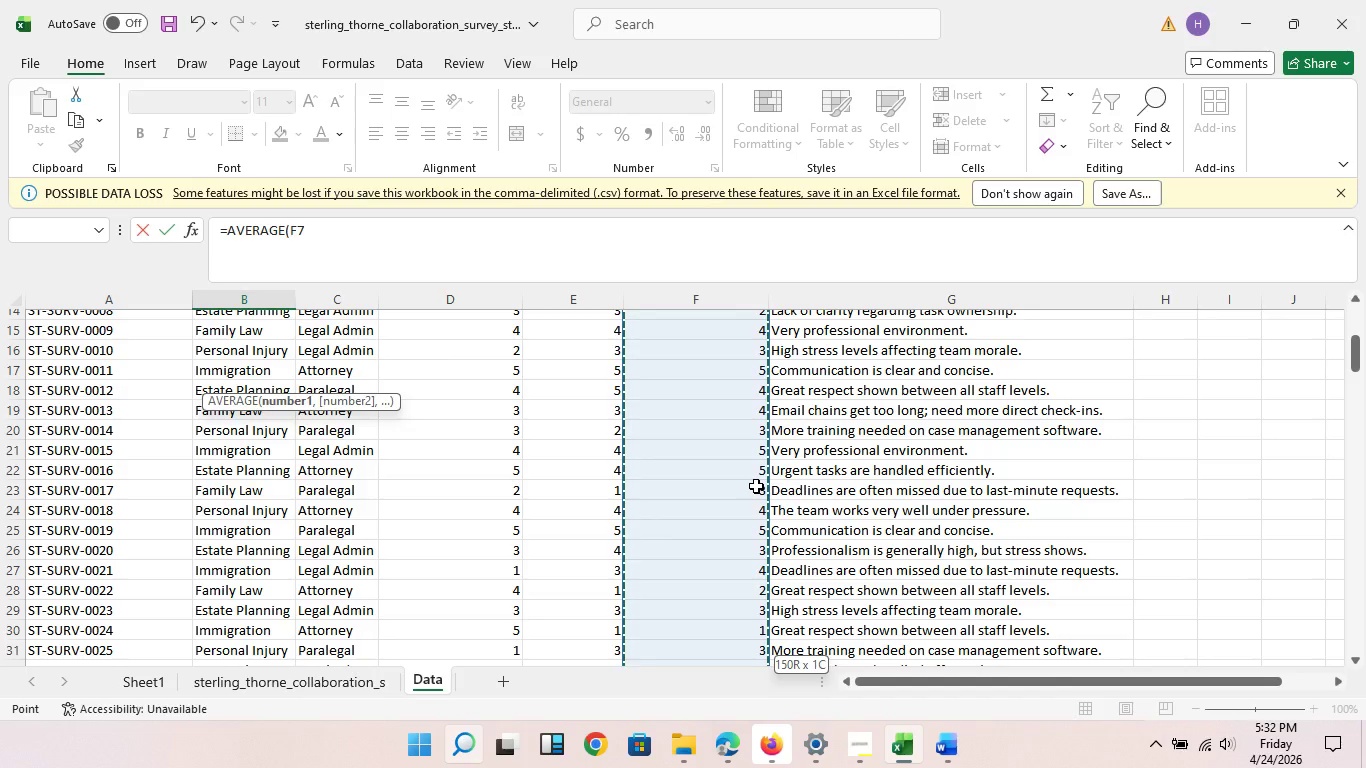 
hold_key(key=ControlLeft, duration=0.73)
 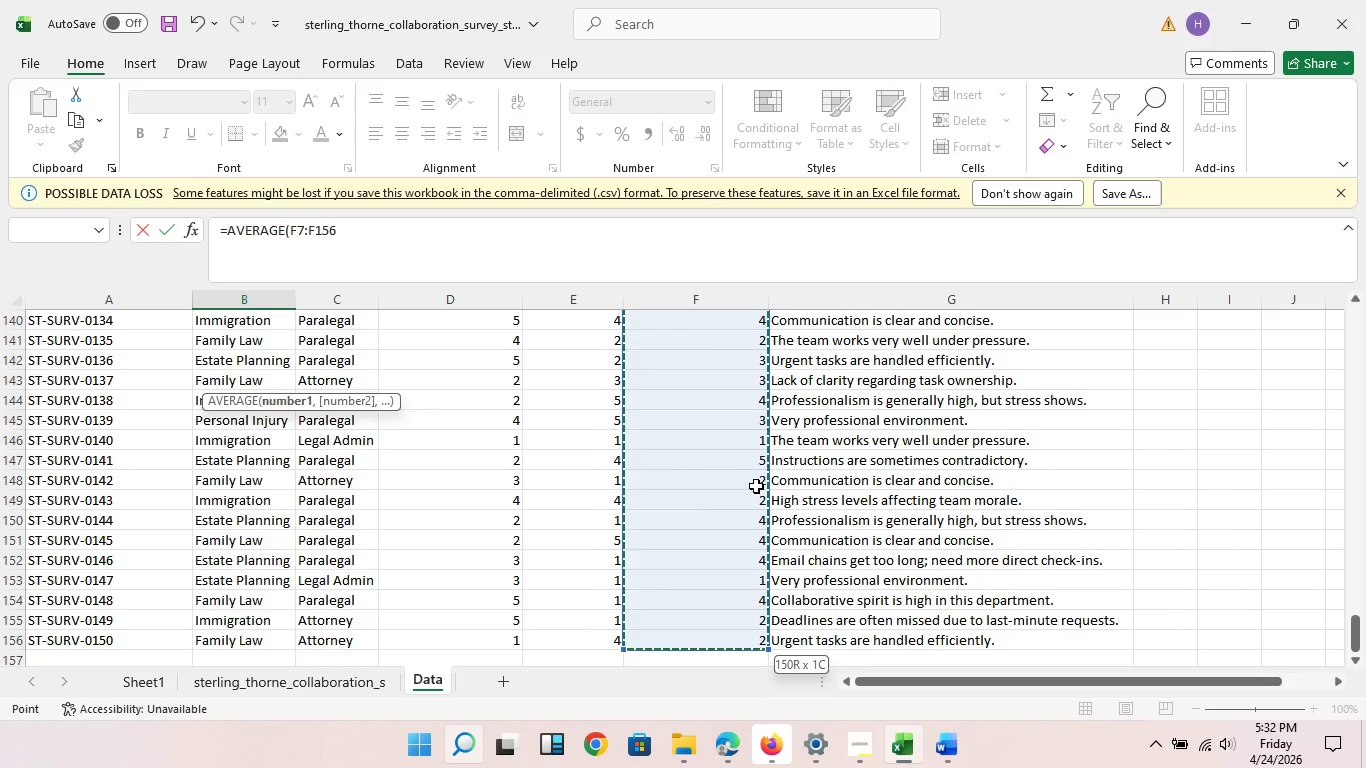 
hold_key(key=ShiftLeft, duration=0.69)
 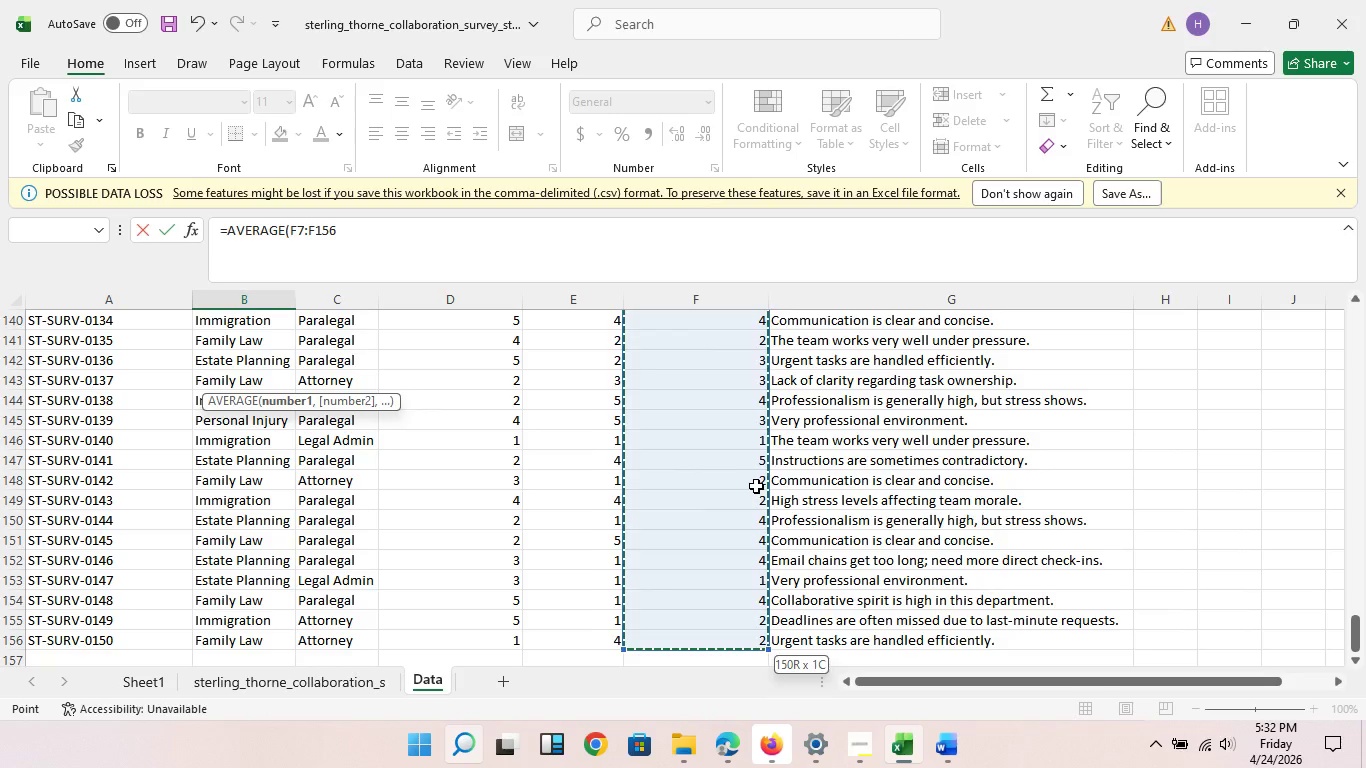 
hold_key(key=ArrowDown, duration=0.34)
 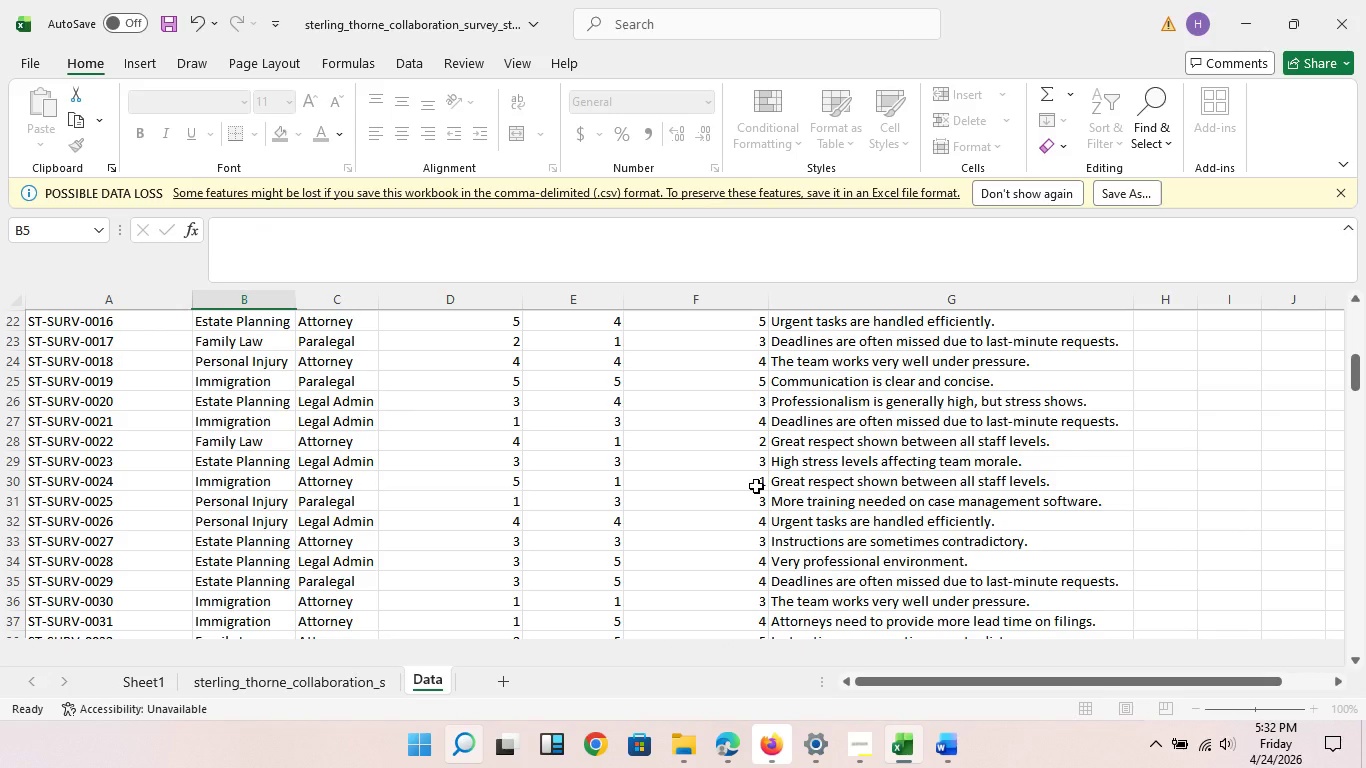 
key(NumpadEnter)
 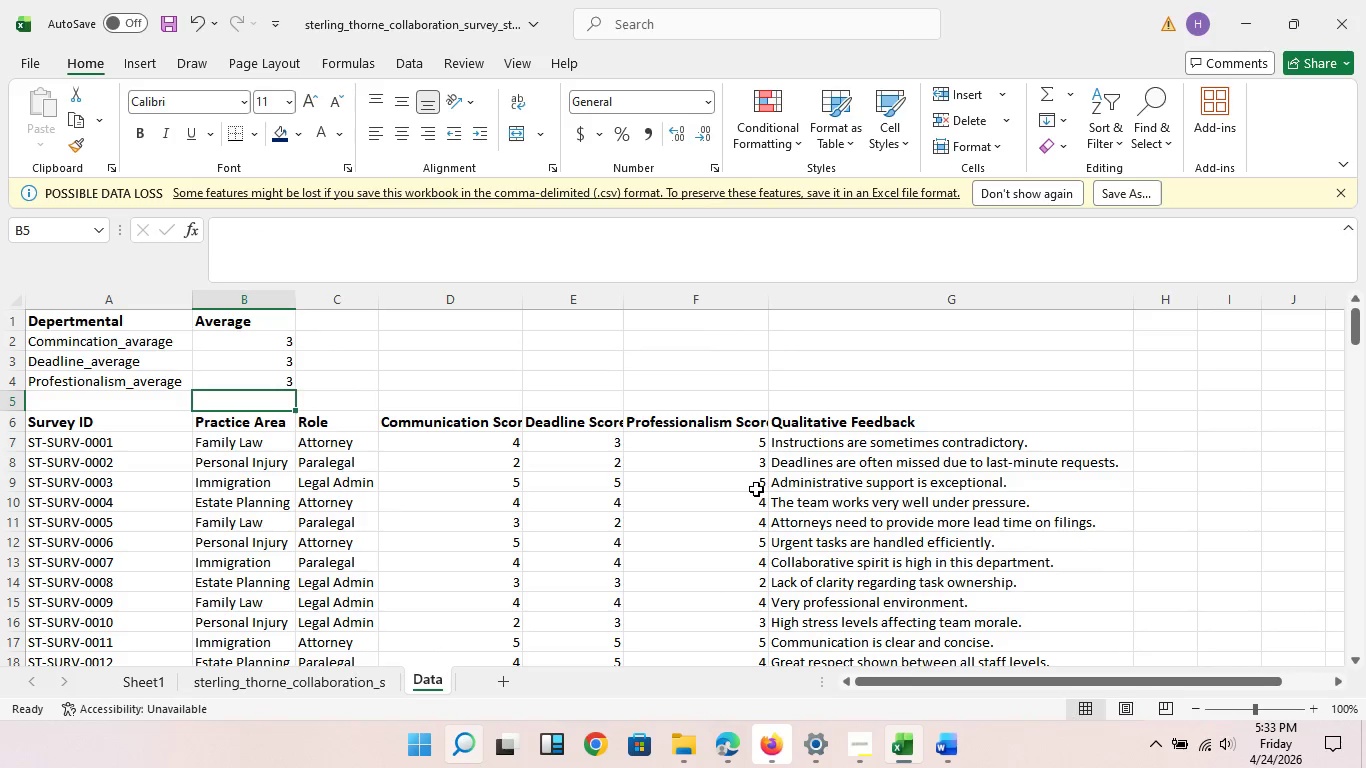 
scroll: coordinate [756, 489], scroll_direction: up, amount: 6.0
 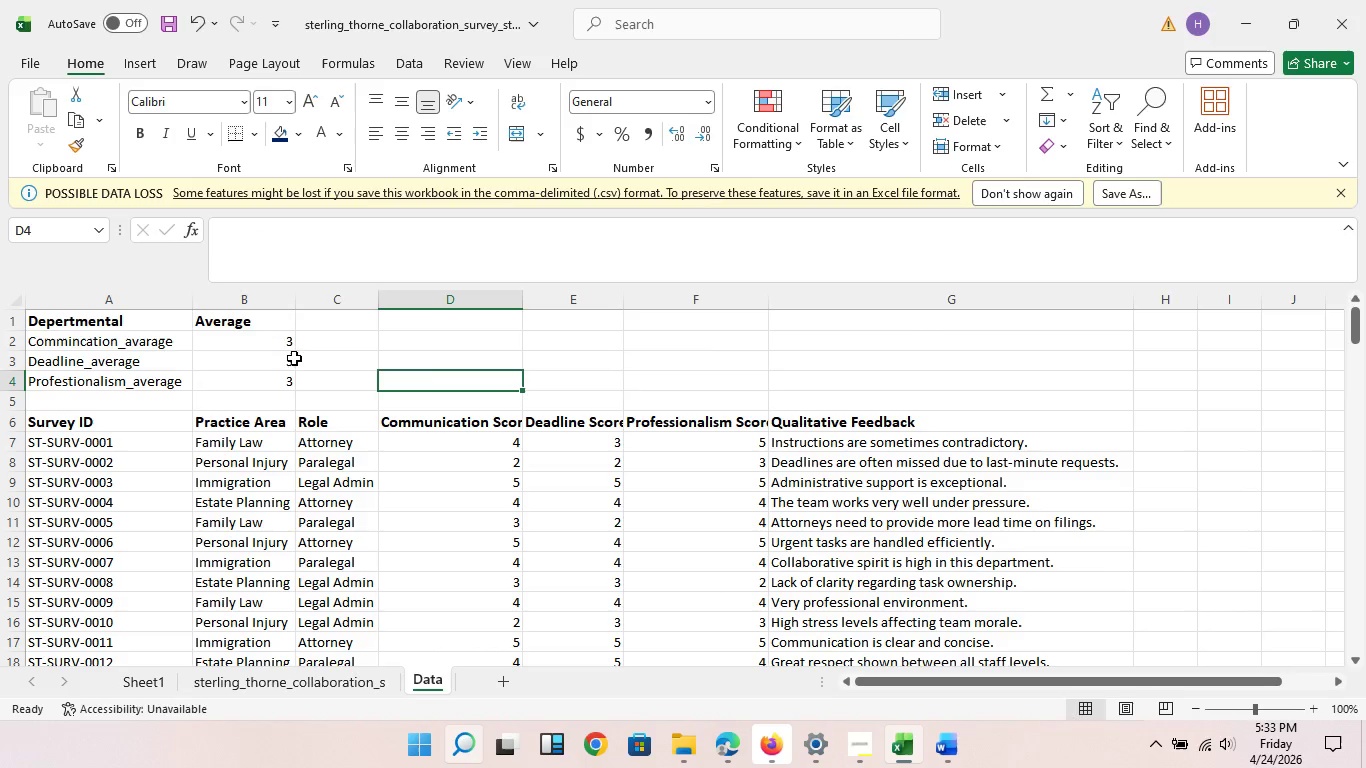 
left_click([389, 390])
 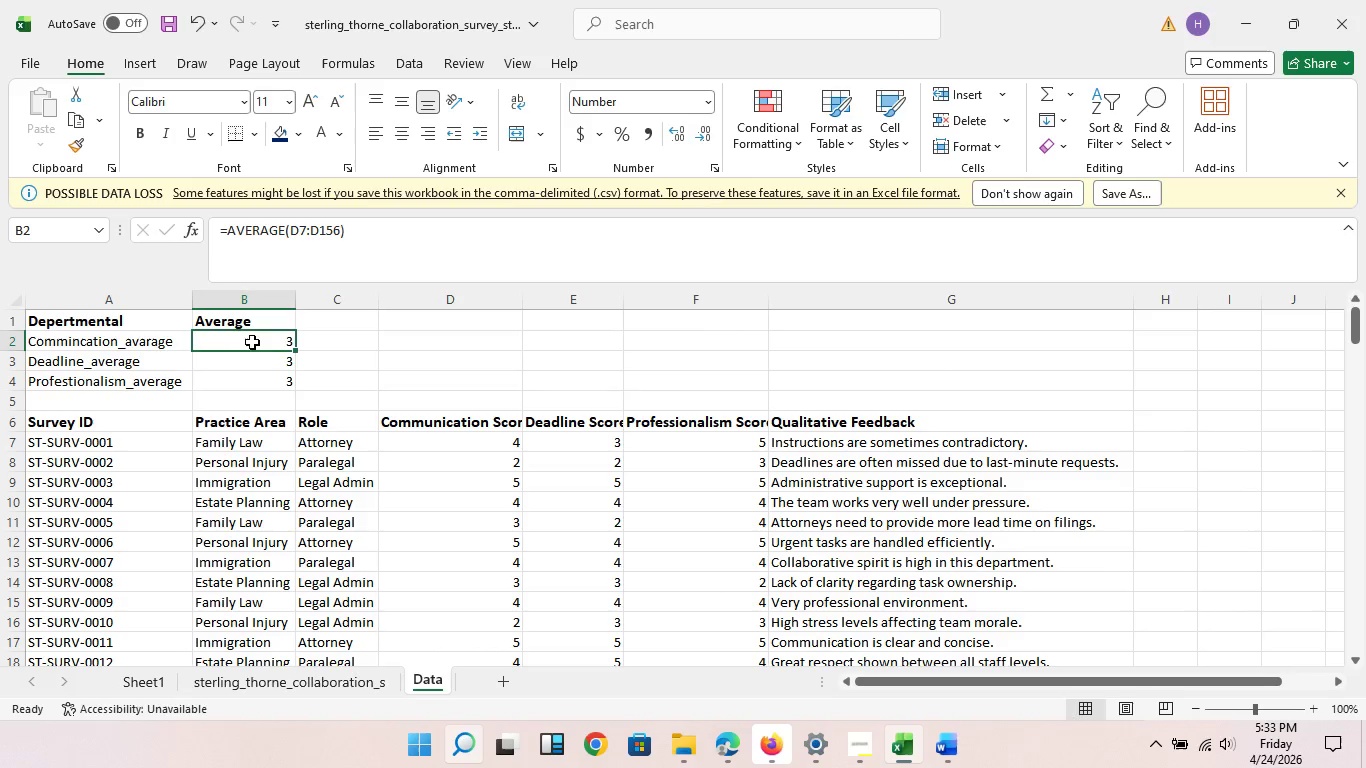 
left_click([284, 343])
 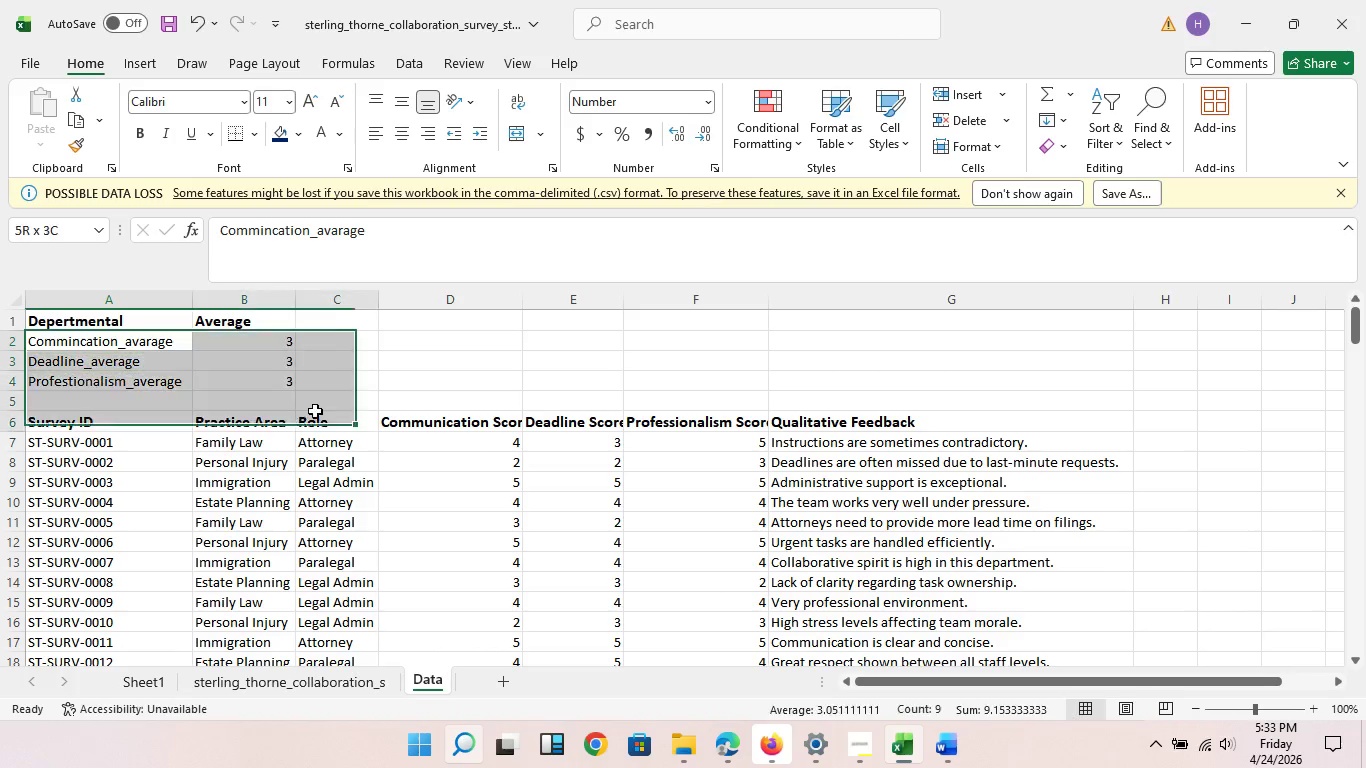 
left_click_drag(start_coordinate=[92, 350], to_coordinate=[283, 388])
 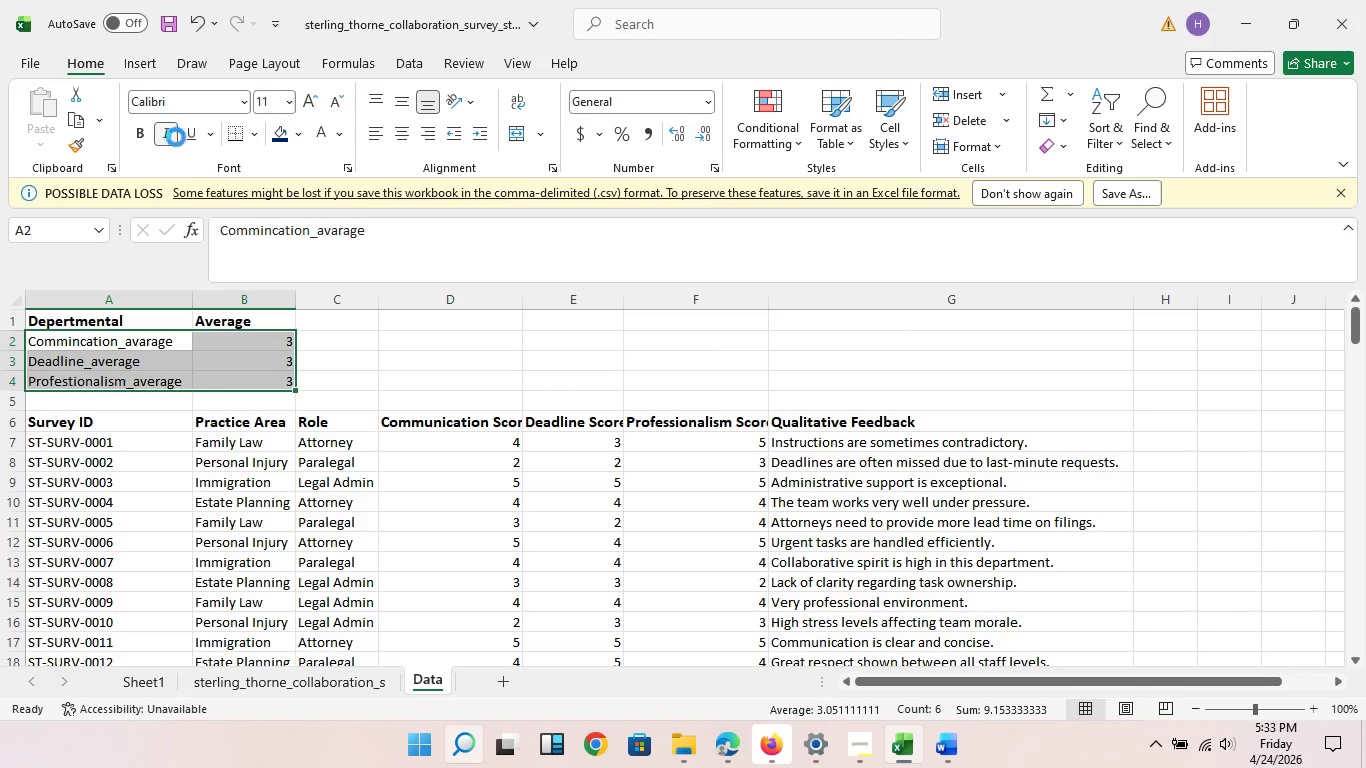 
left_click([175, 125])
 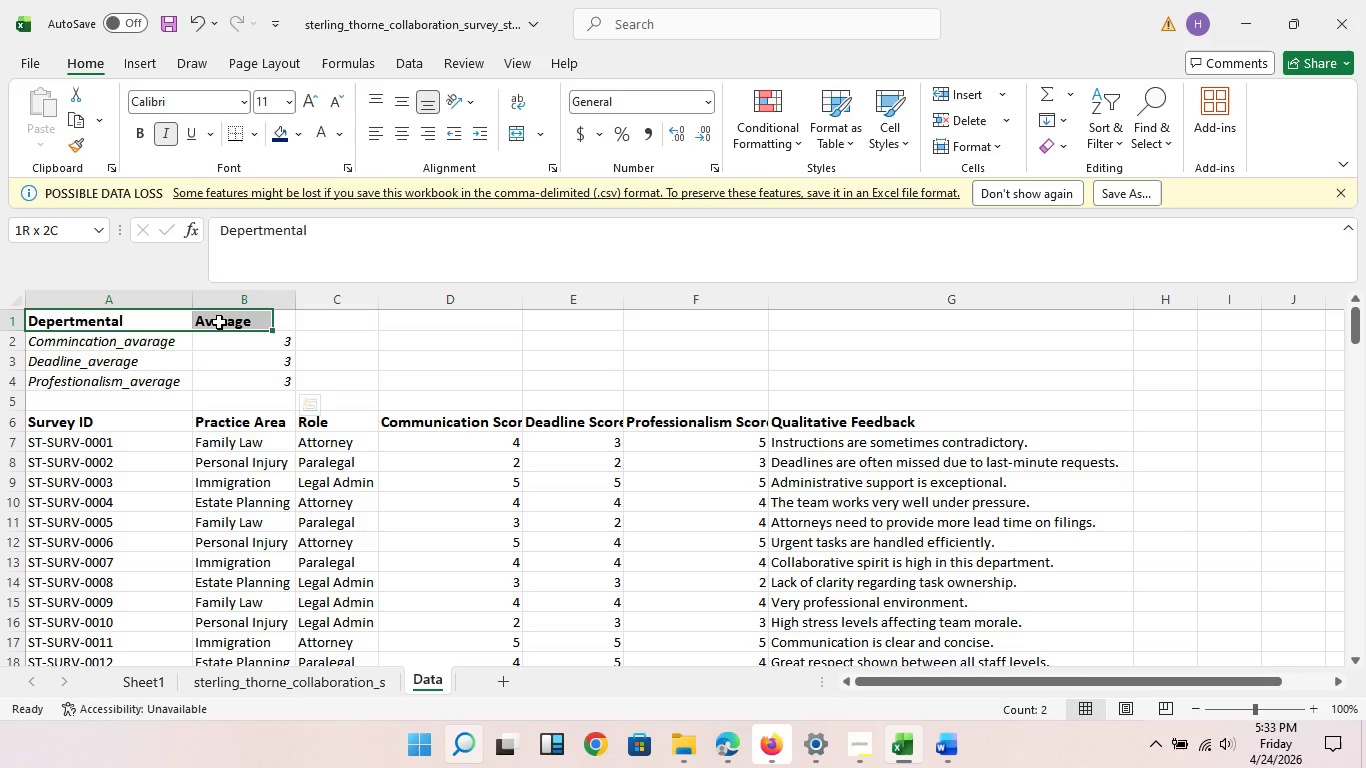 
left_click_drag(start_coordinate=[77, 315], to_coordinate=[257, 311])
 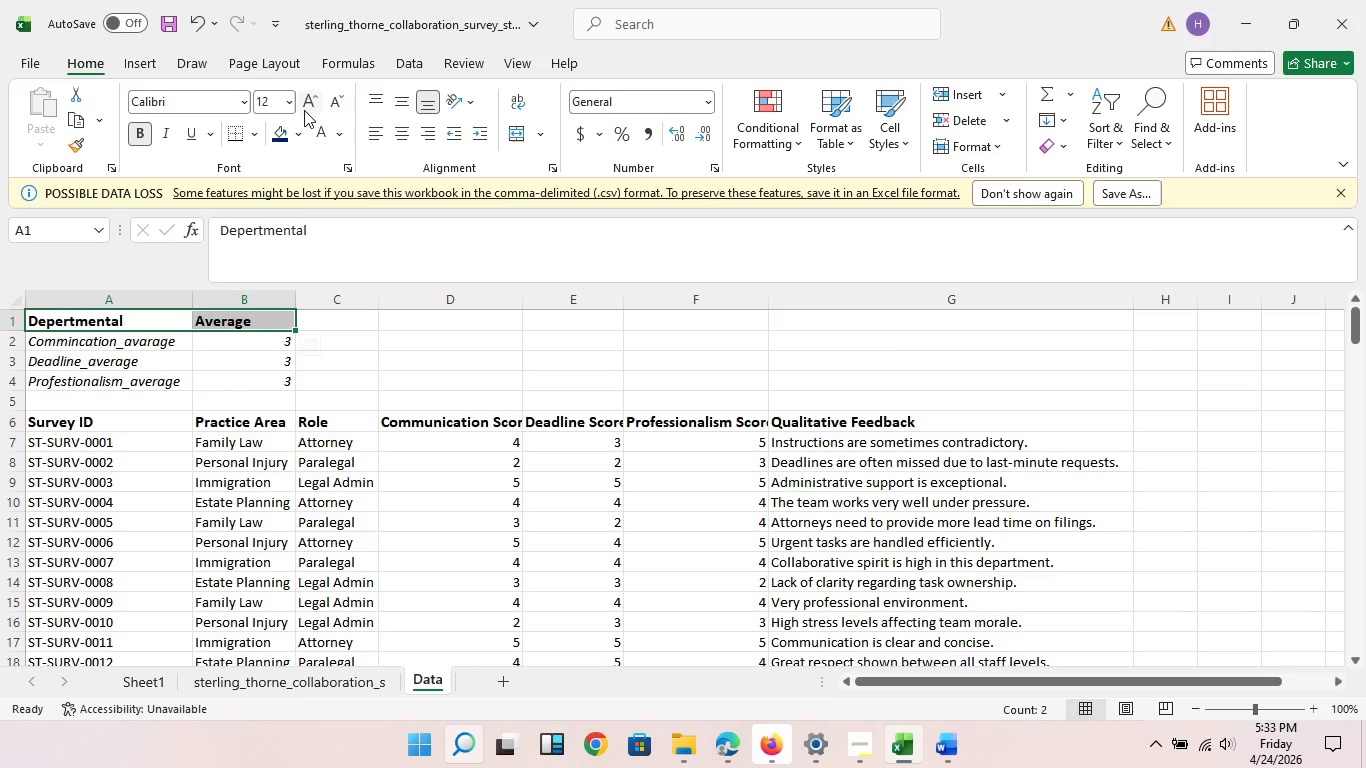 
left_click([306, 95])
 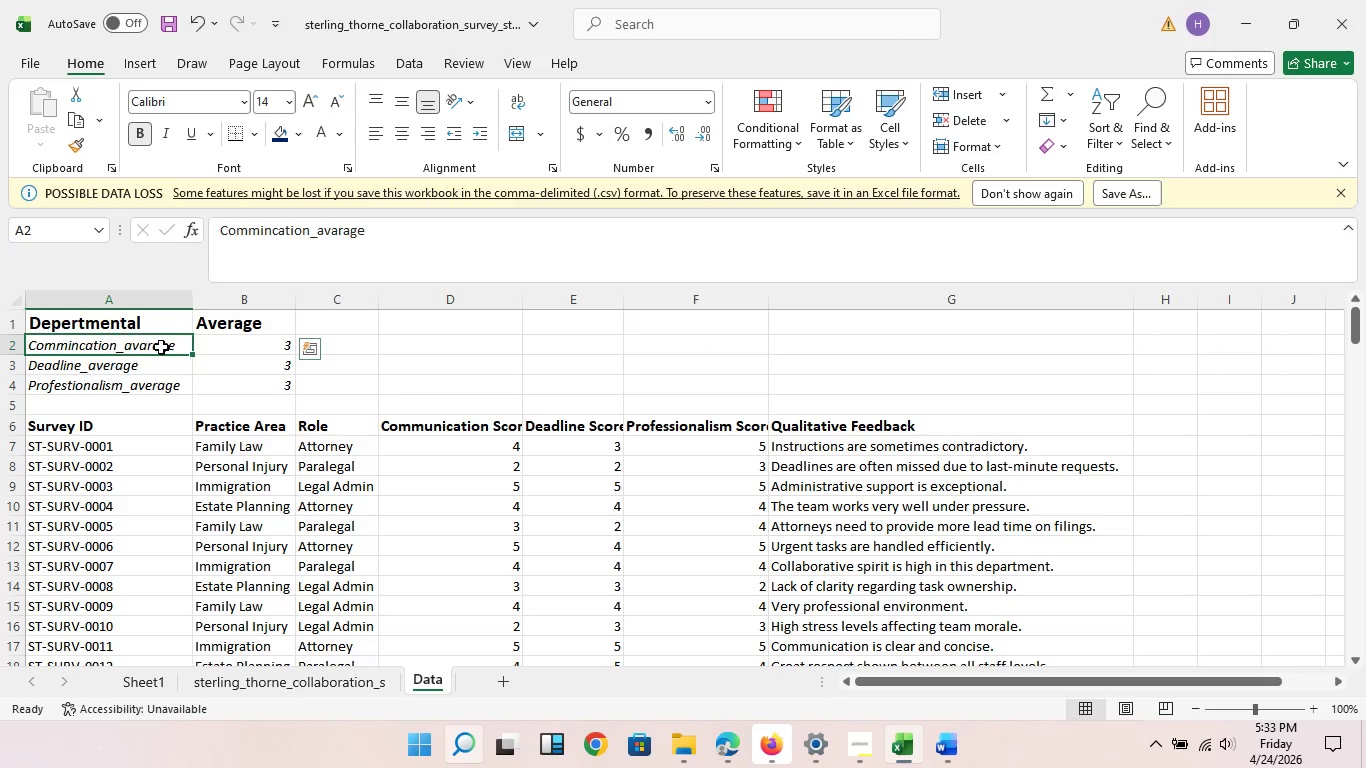 
left_click_drag(start_coordinate=[161, 347], to_coordinate=[262, 387])
 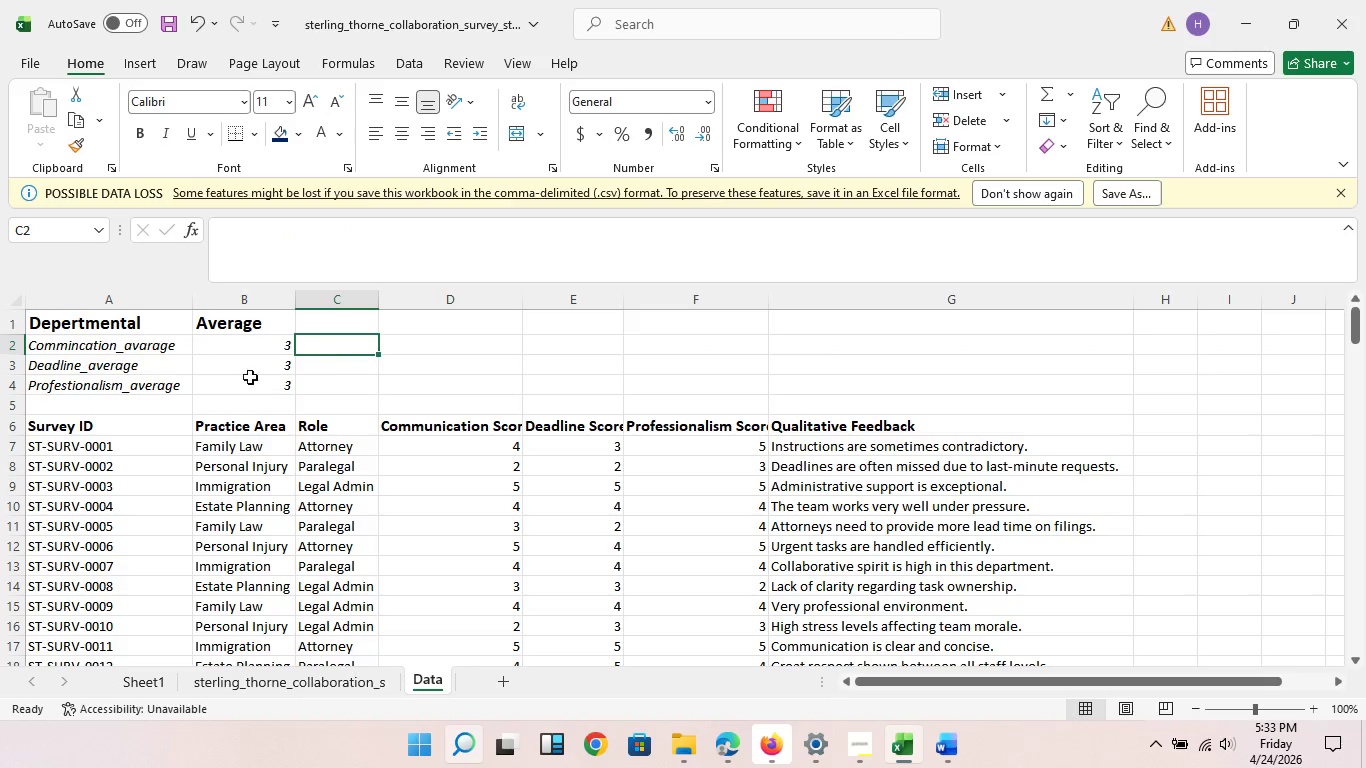 
left_click([319, 354])
 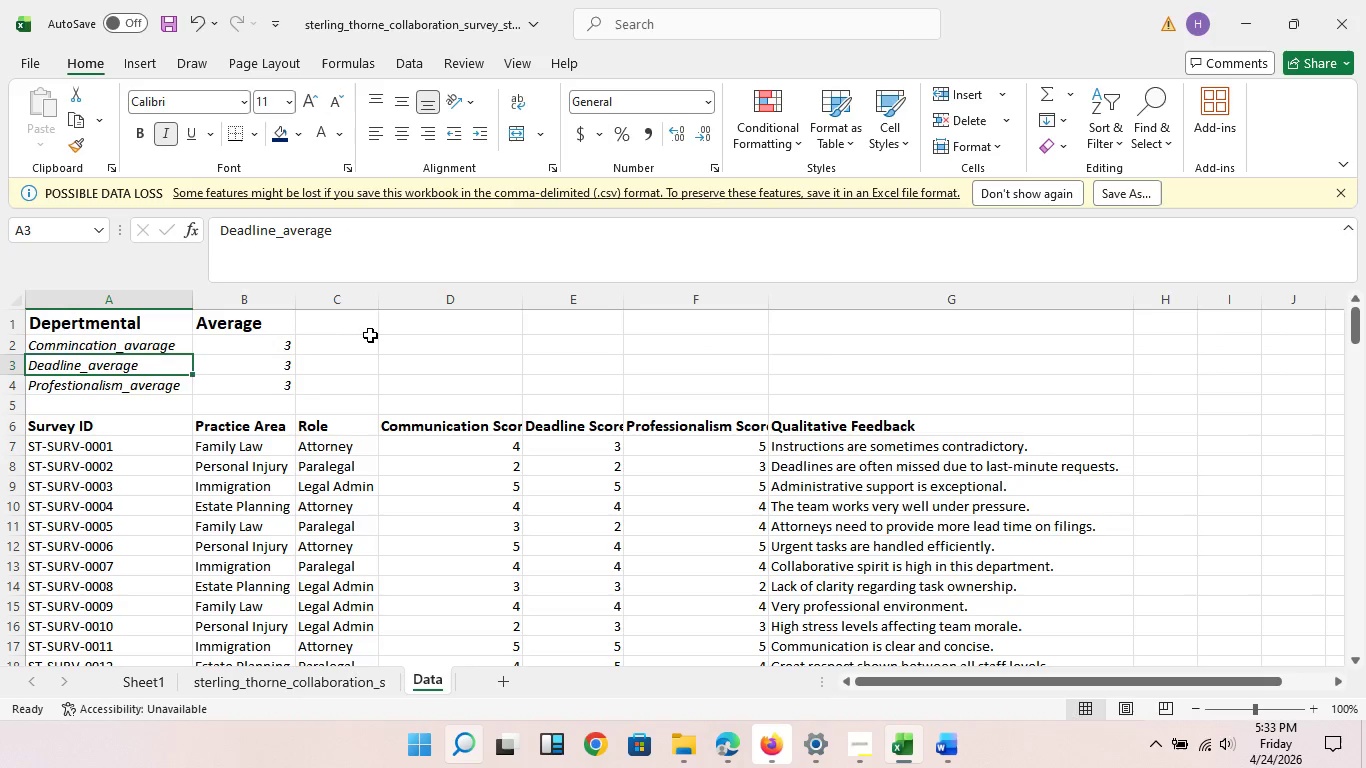 
left_click([127, 370])
 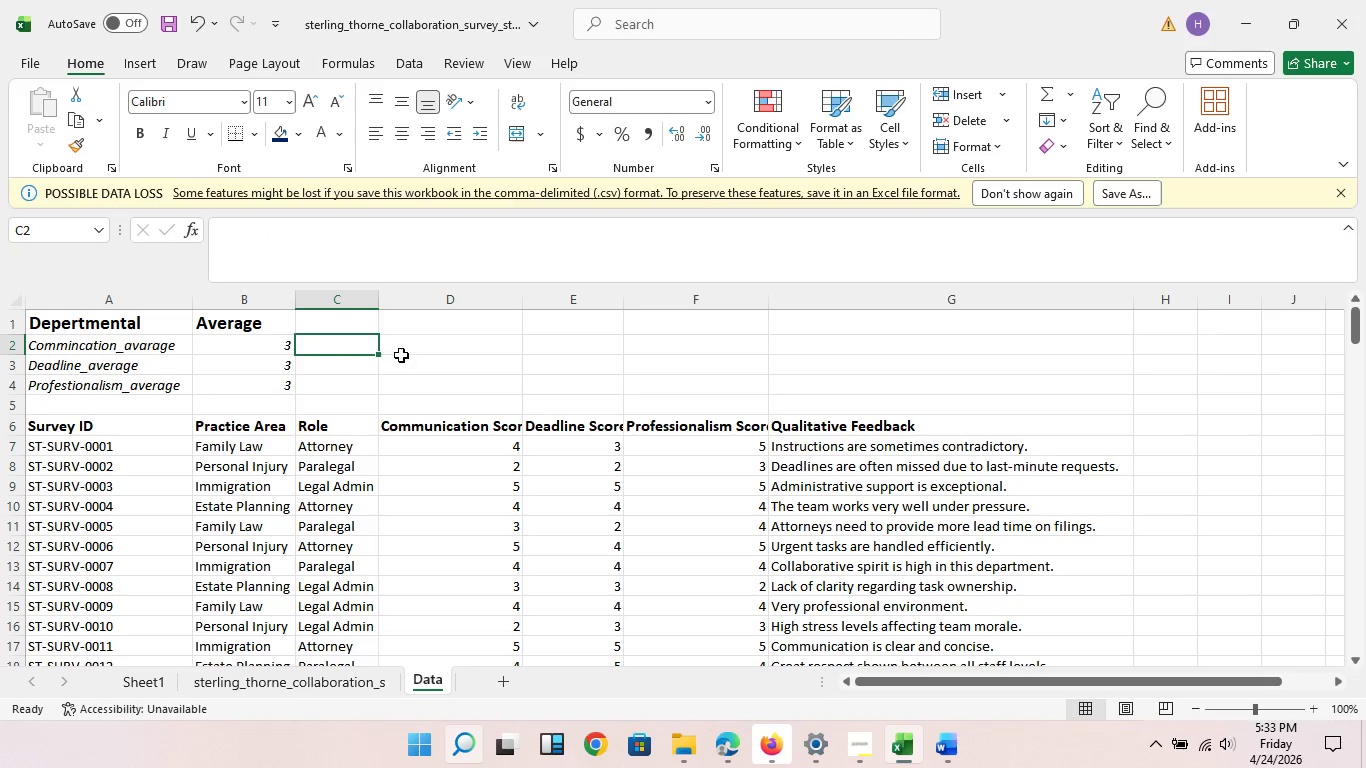 
left_click([373, 335])
 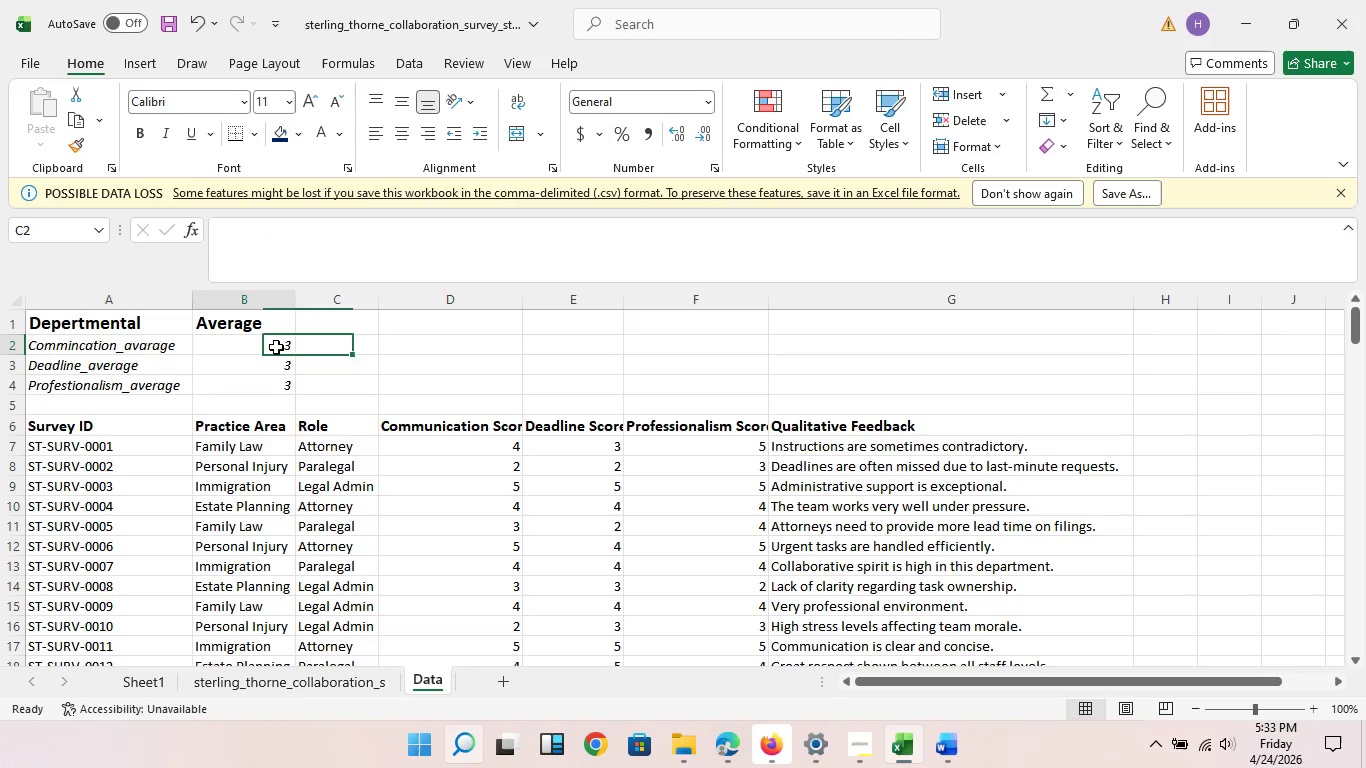 
left_click([276, 347])
 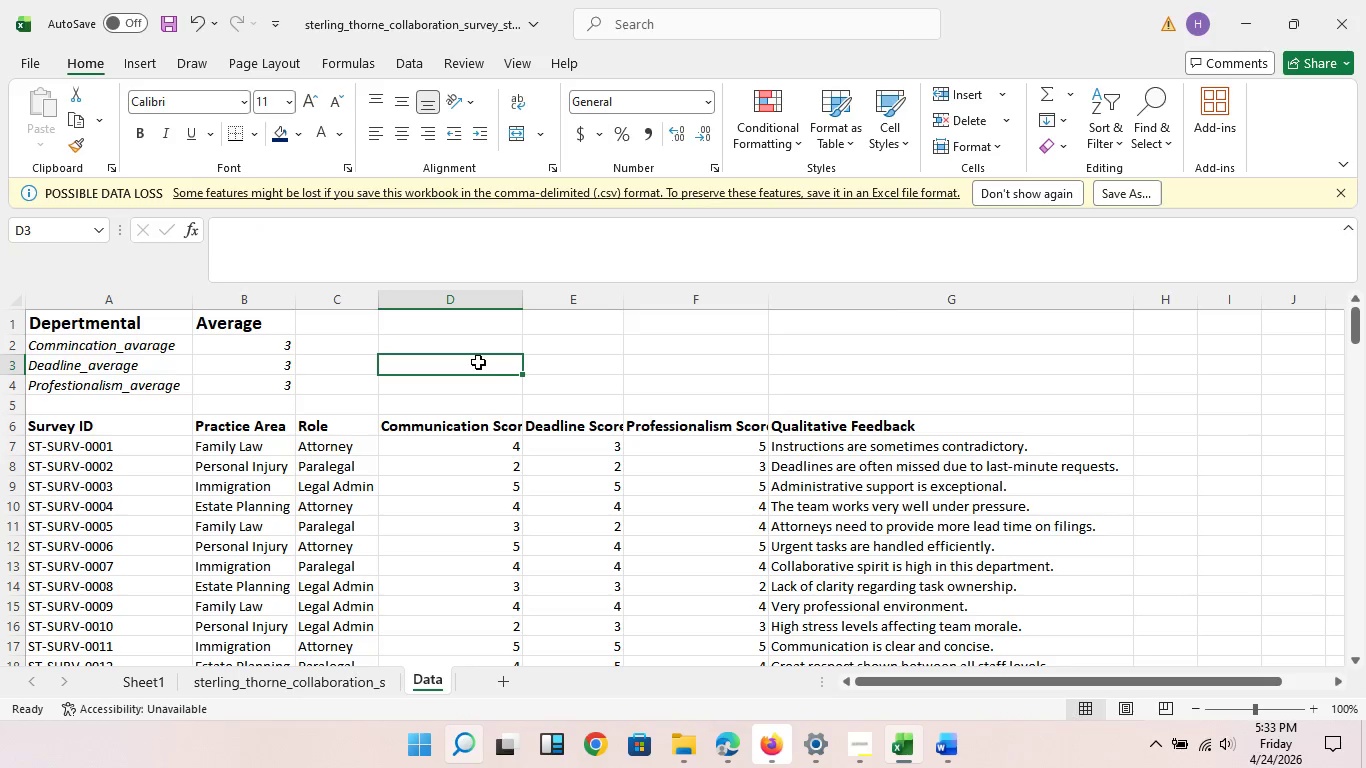 
left_click([478, 362])
 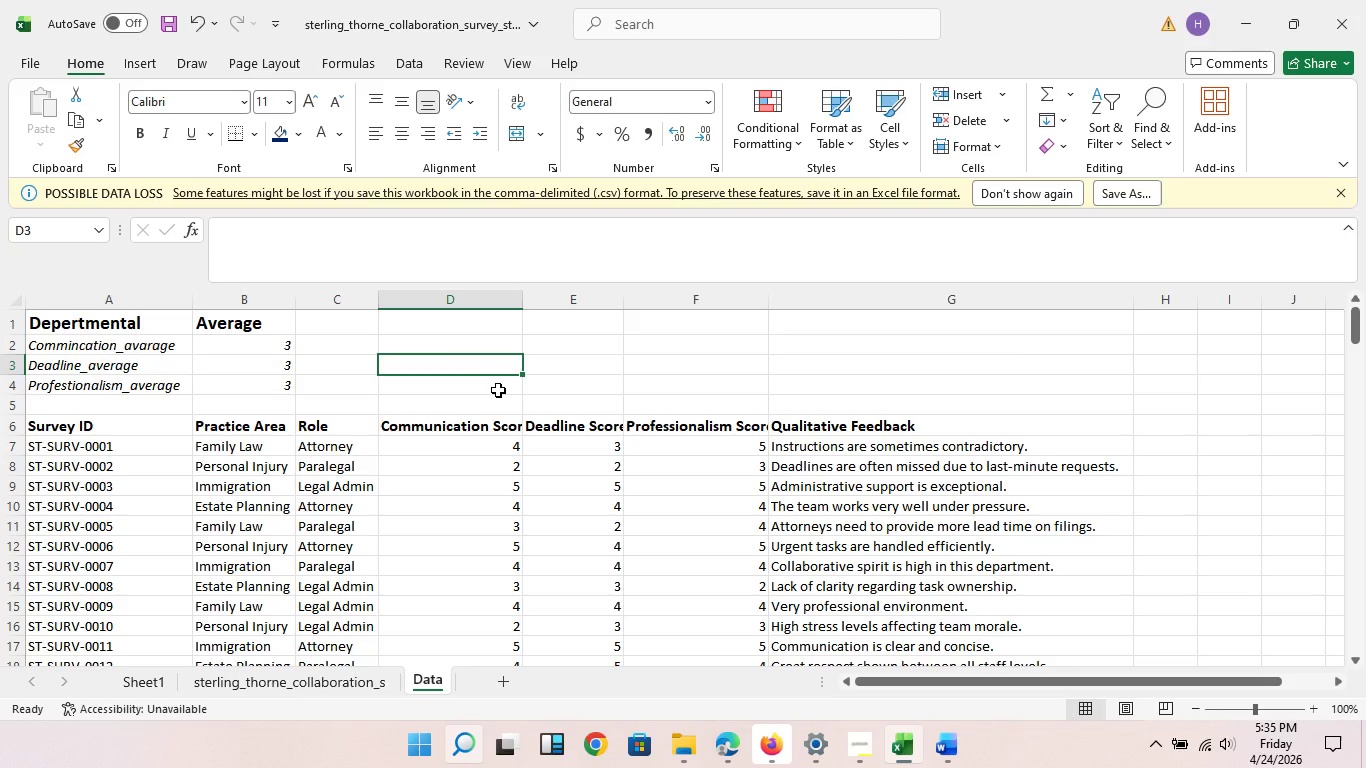 
wait(129.72)
 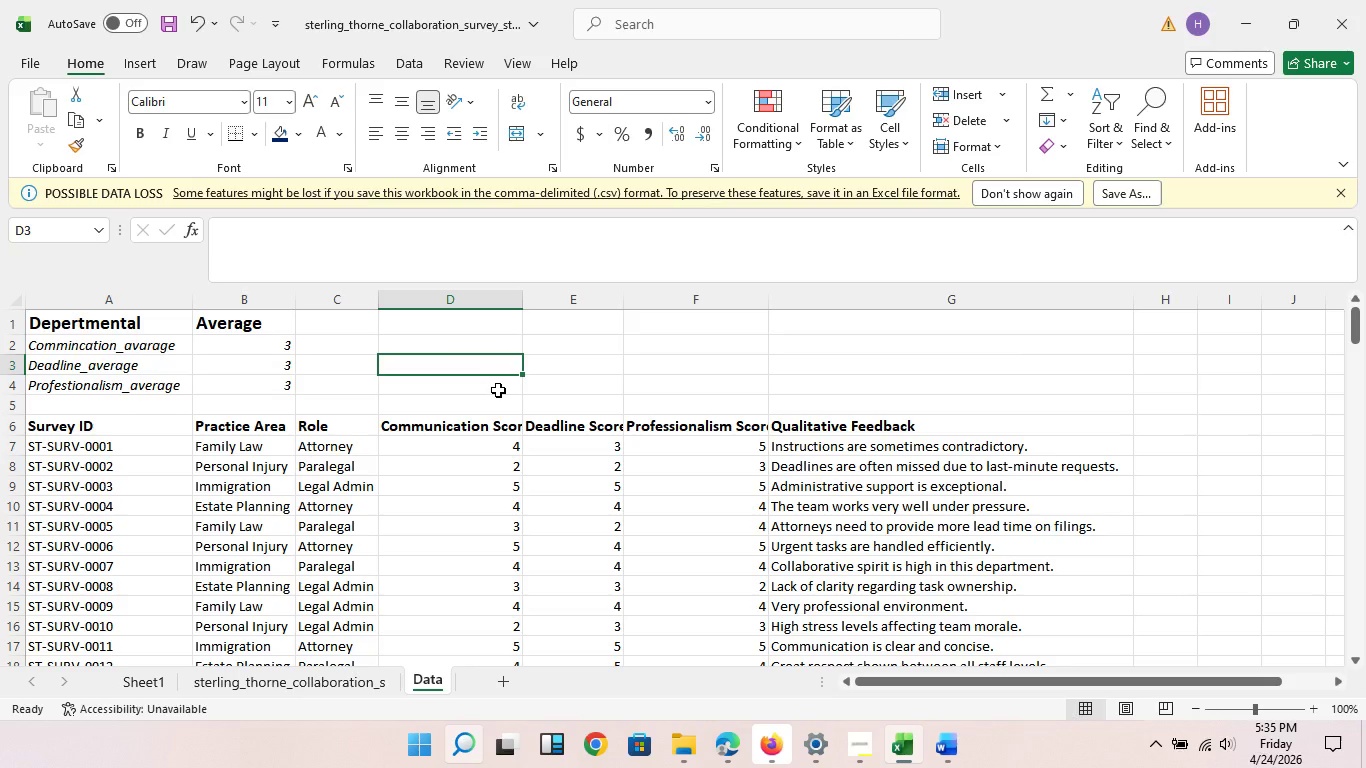 
left_click([9, 397])
 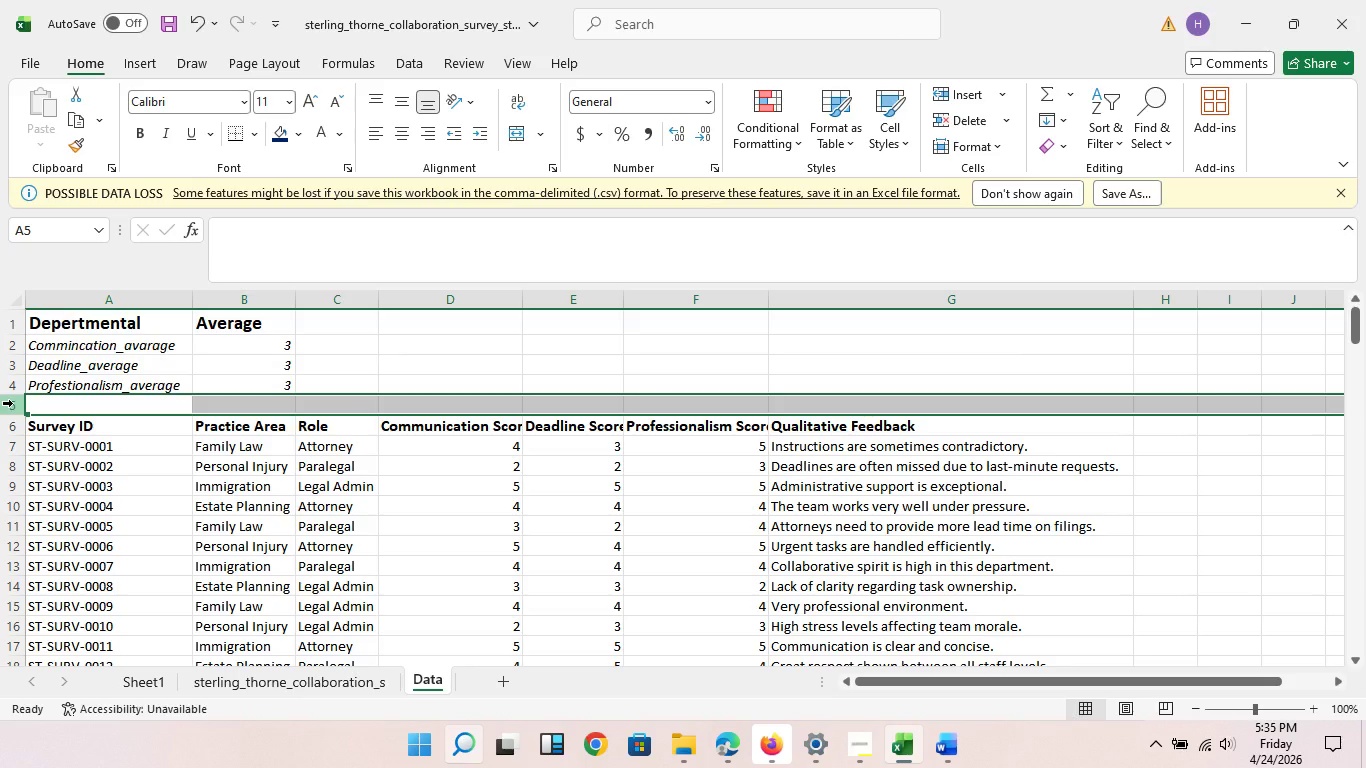 
left_click([15, 403])
 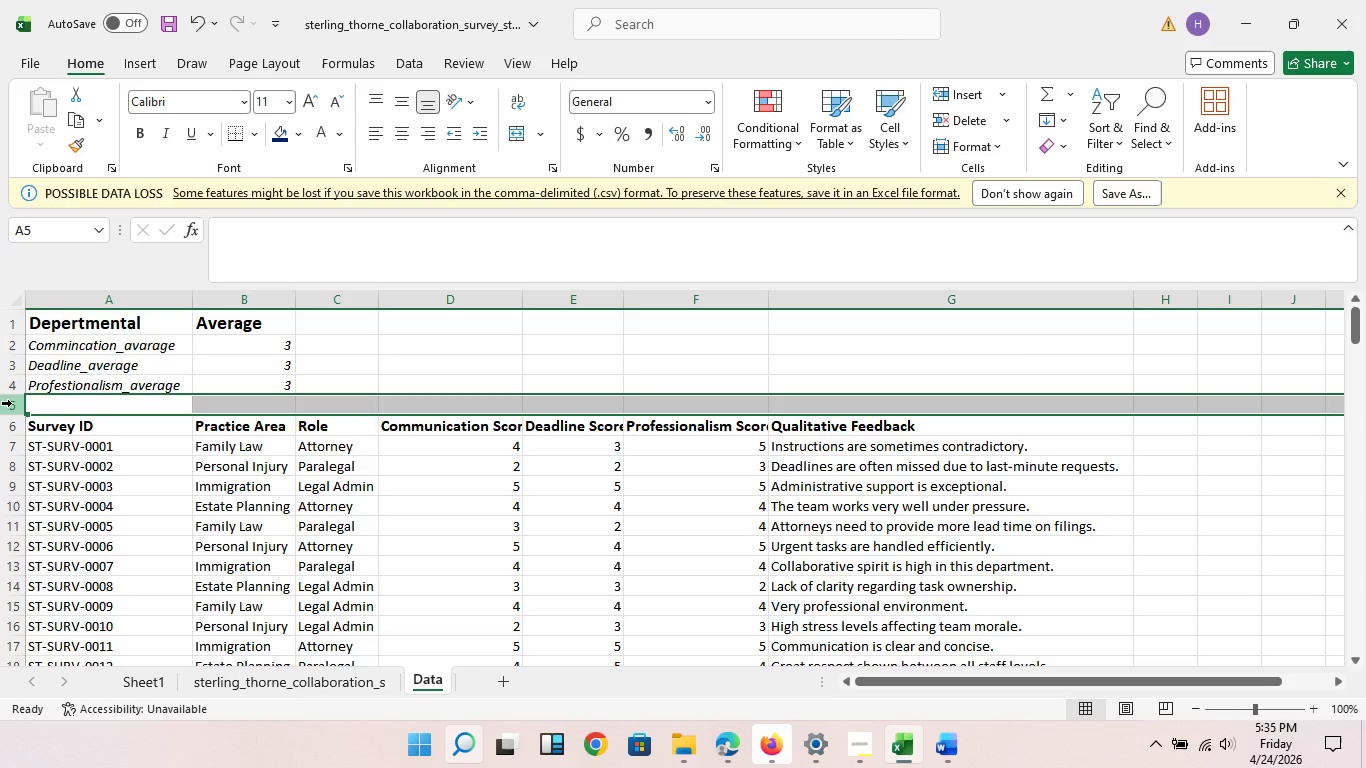 
key(Control+NumpadAdd)
 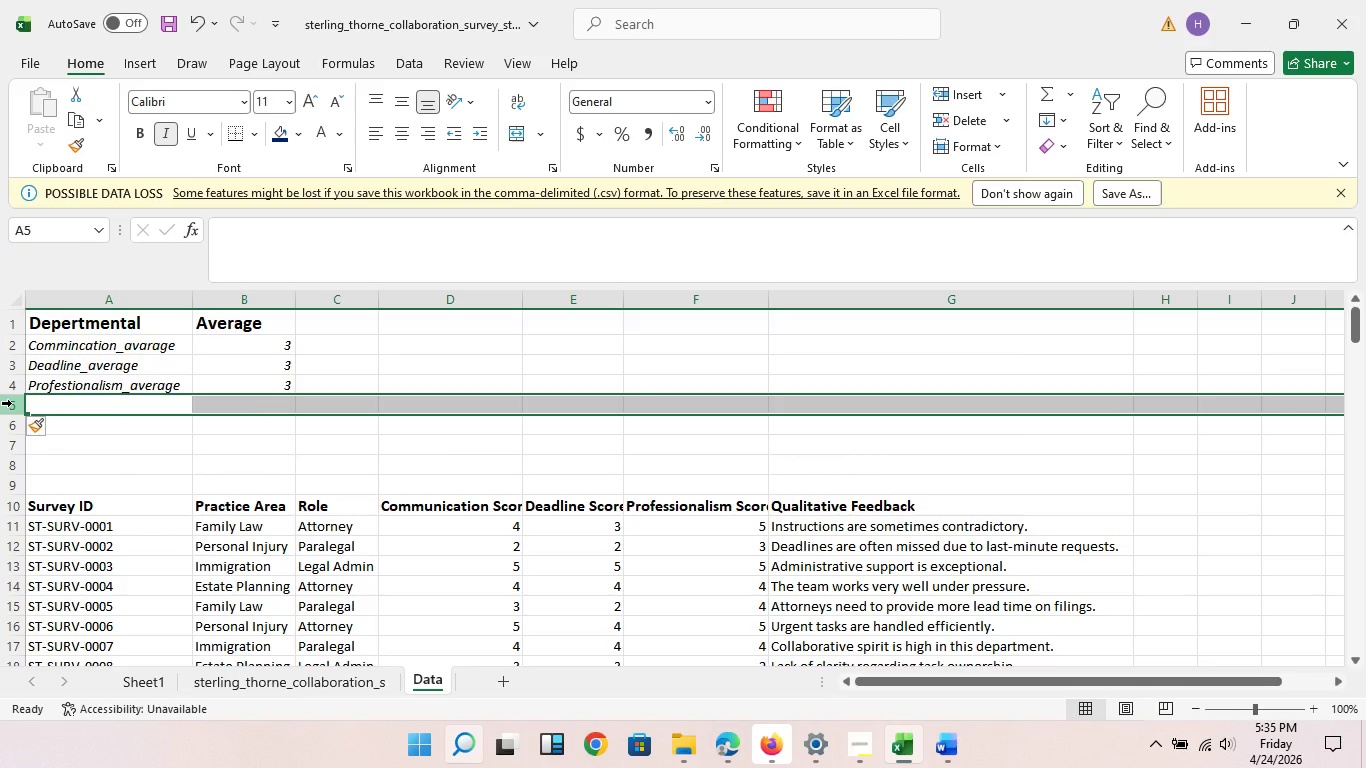 
key(Control+NumpadAdd)
 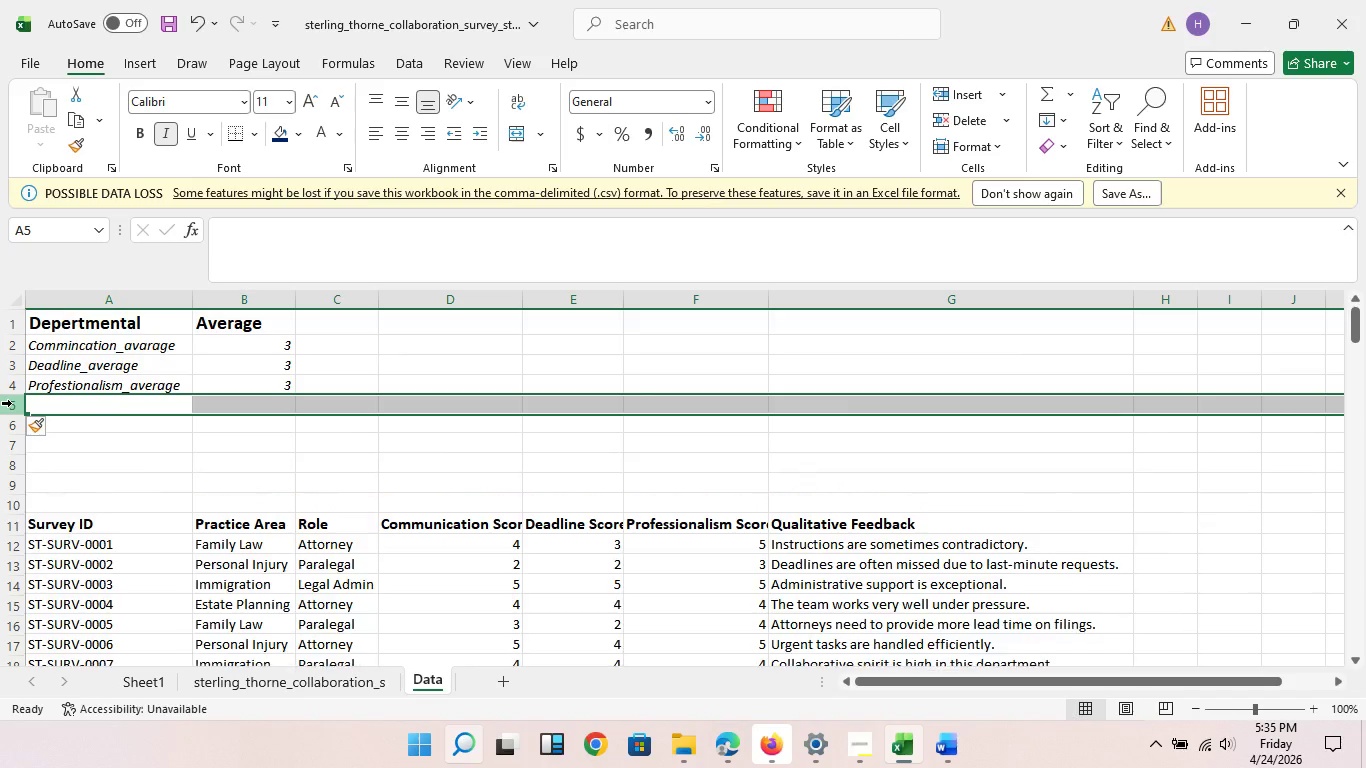 
key(Control+NumpadAdd)
 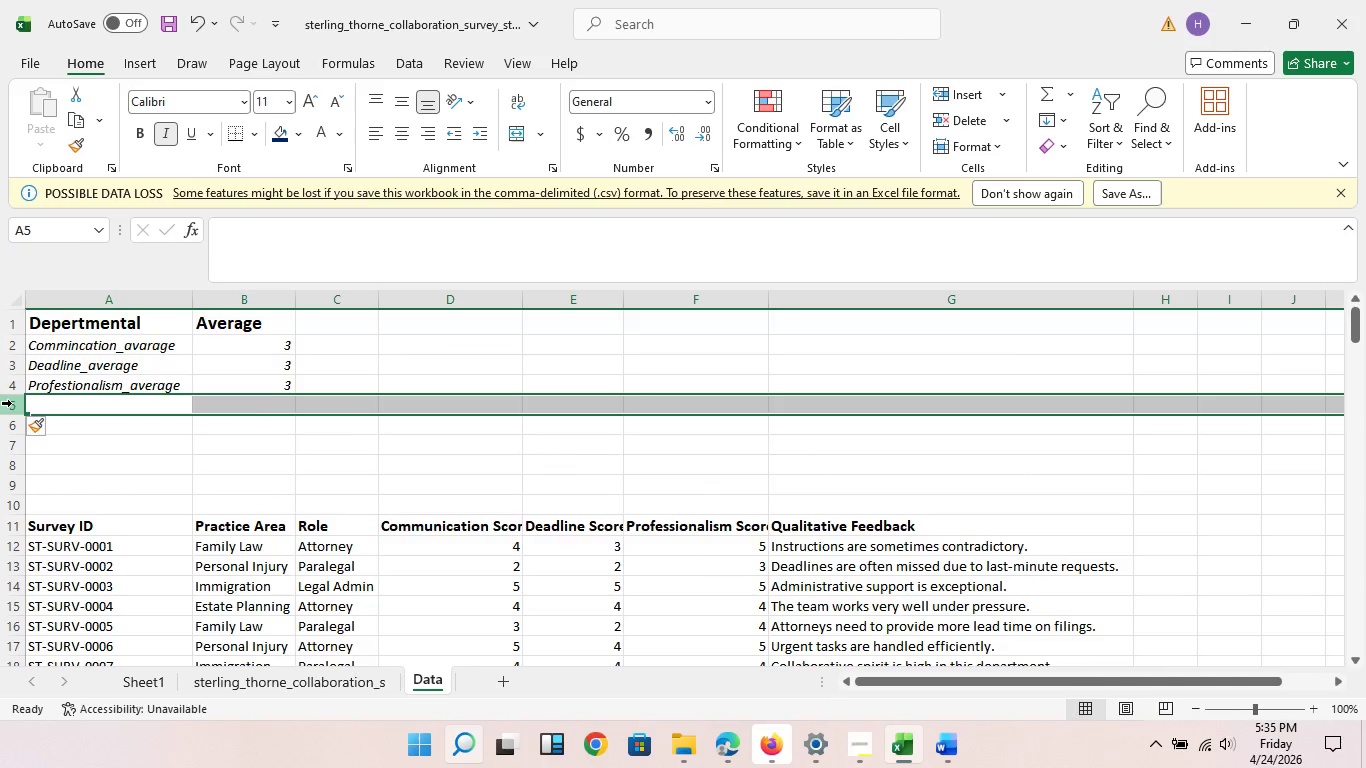 
key(Control+NumpadAdd)
 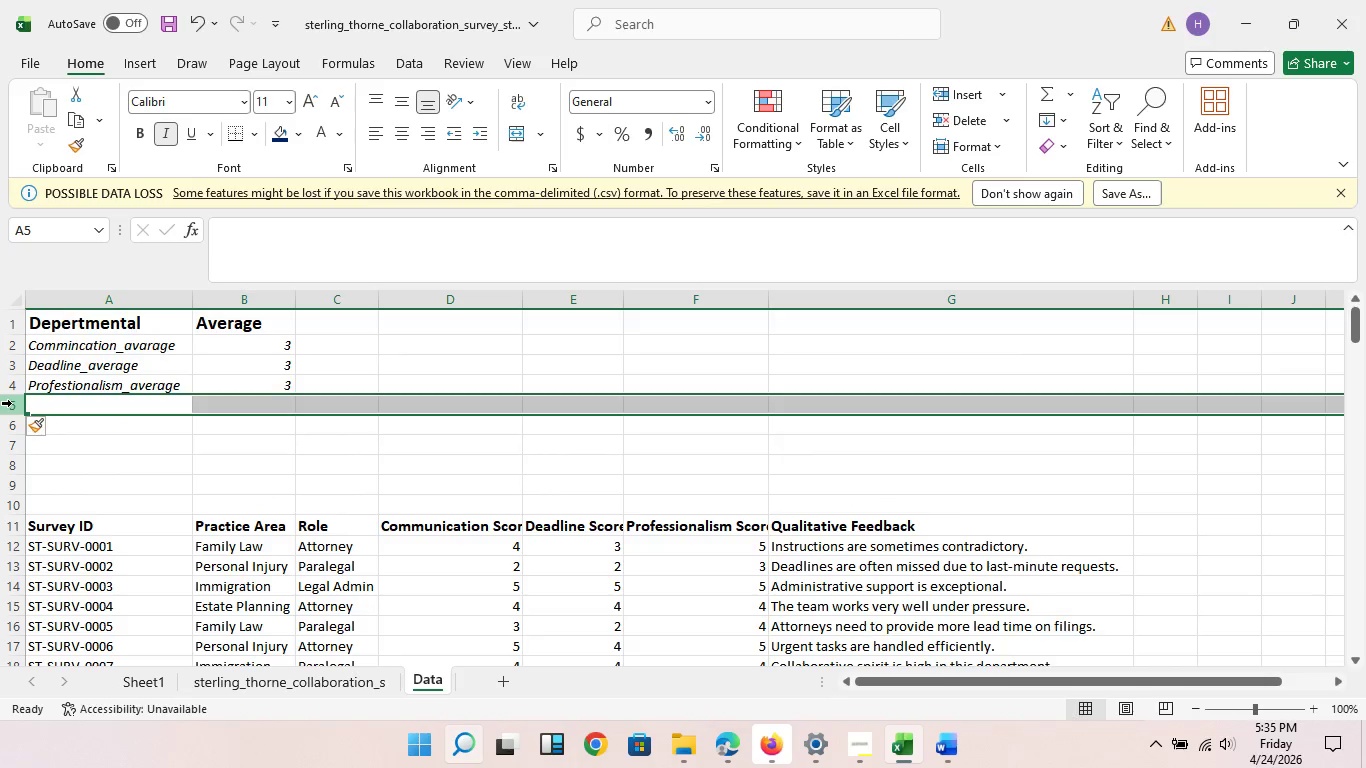 
key(Control+NumpadAdd)
 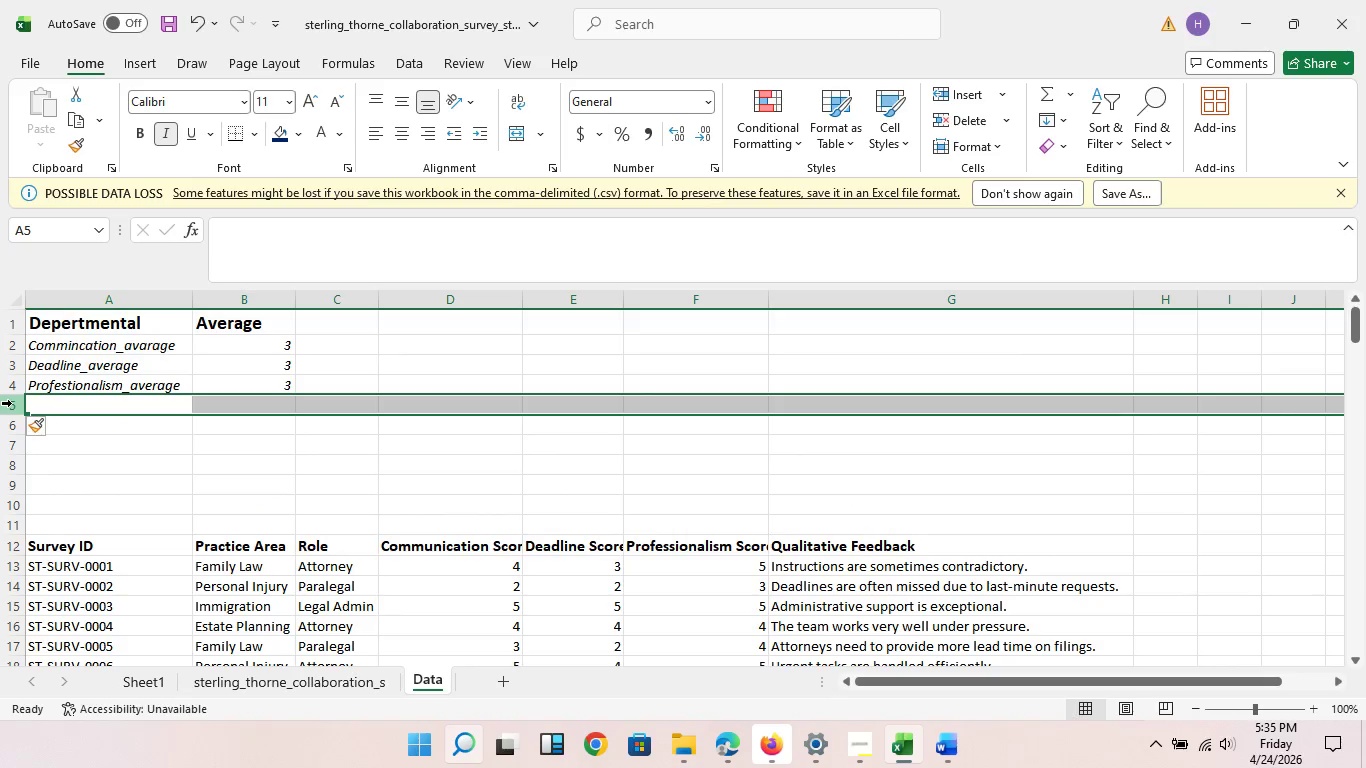 
key(Control+NumpadAdd)
 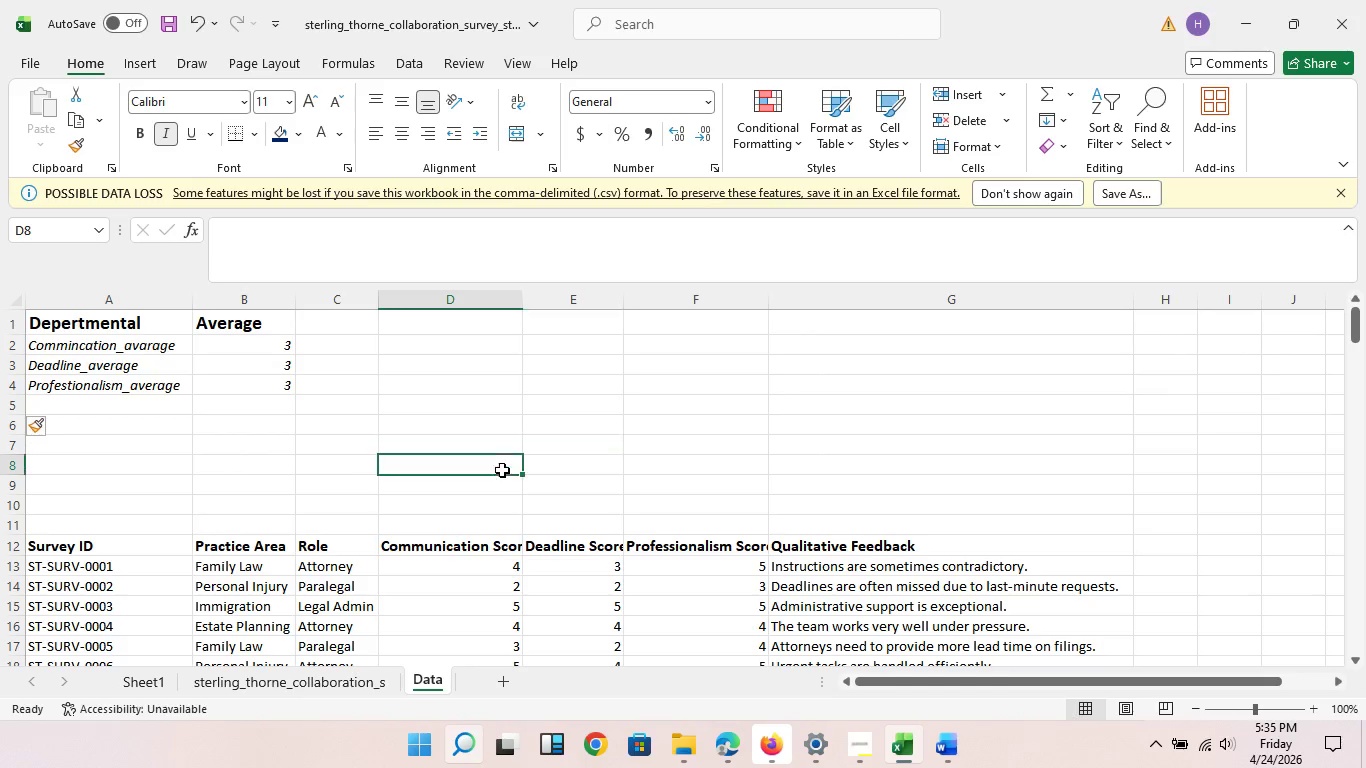 
left_click([502, 470])
 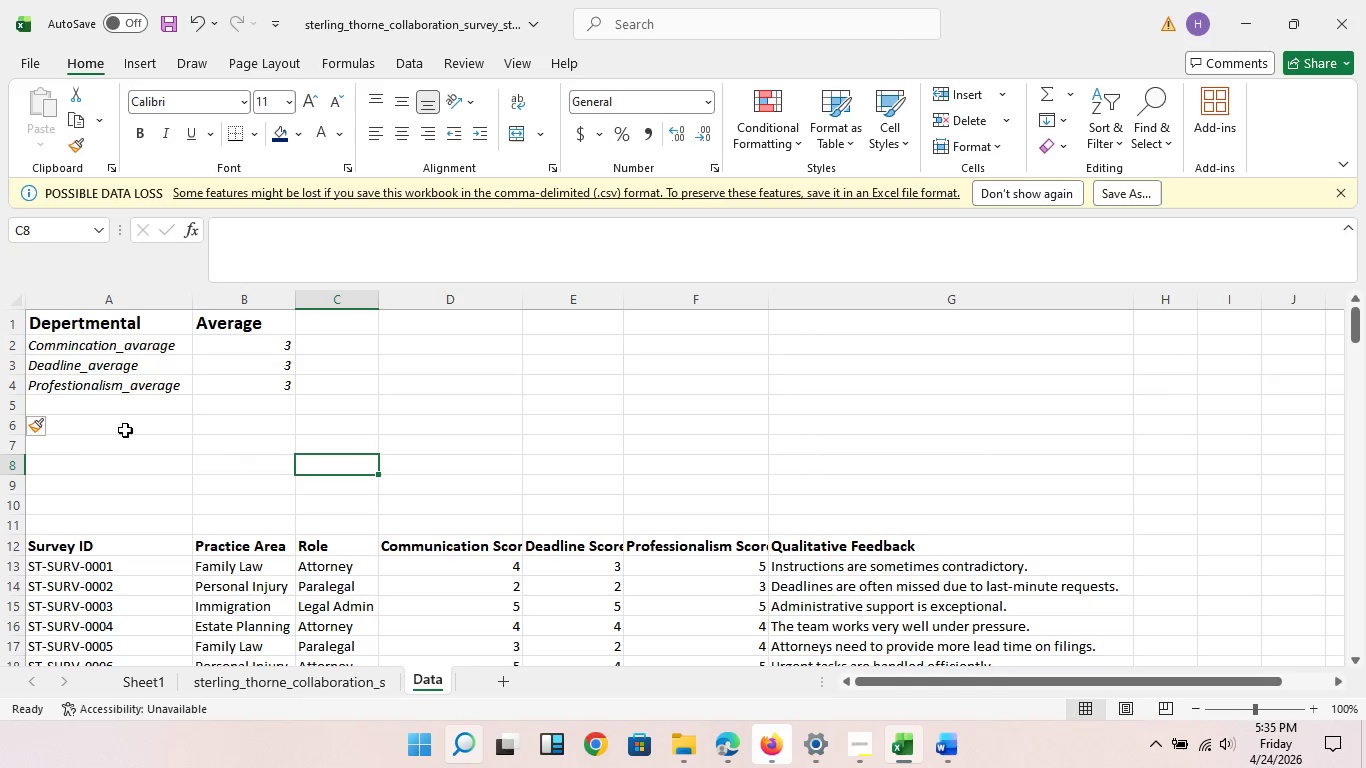 
left_click([345, 473])
 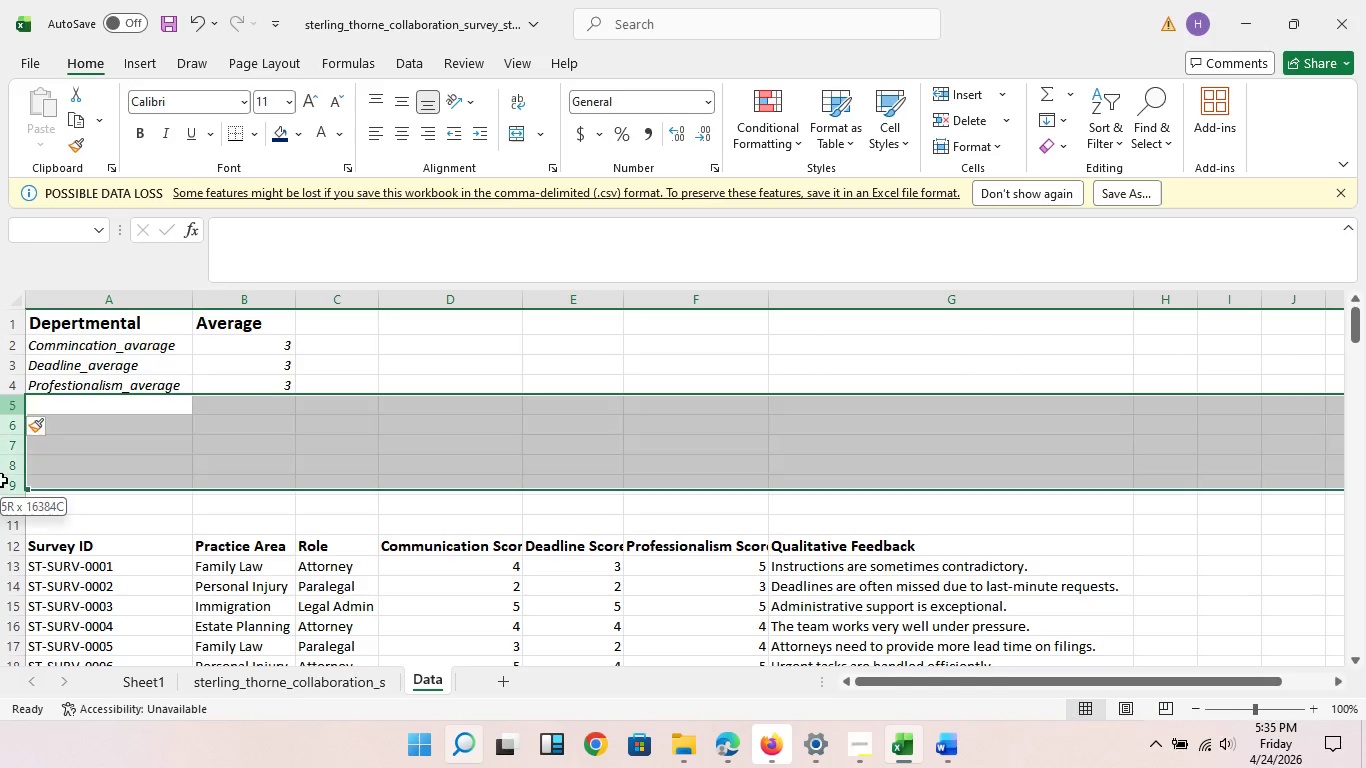 
left_click_drag(start_coordinate=[20, 408], to_coordinate=[0, 524])
 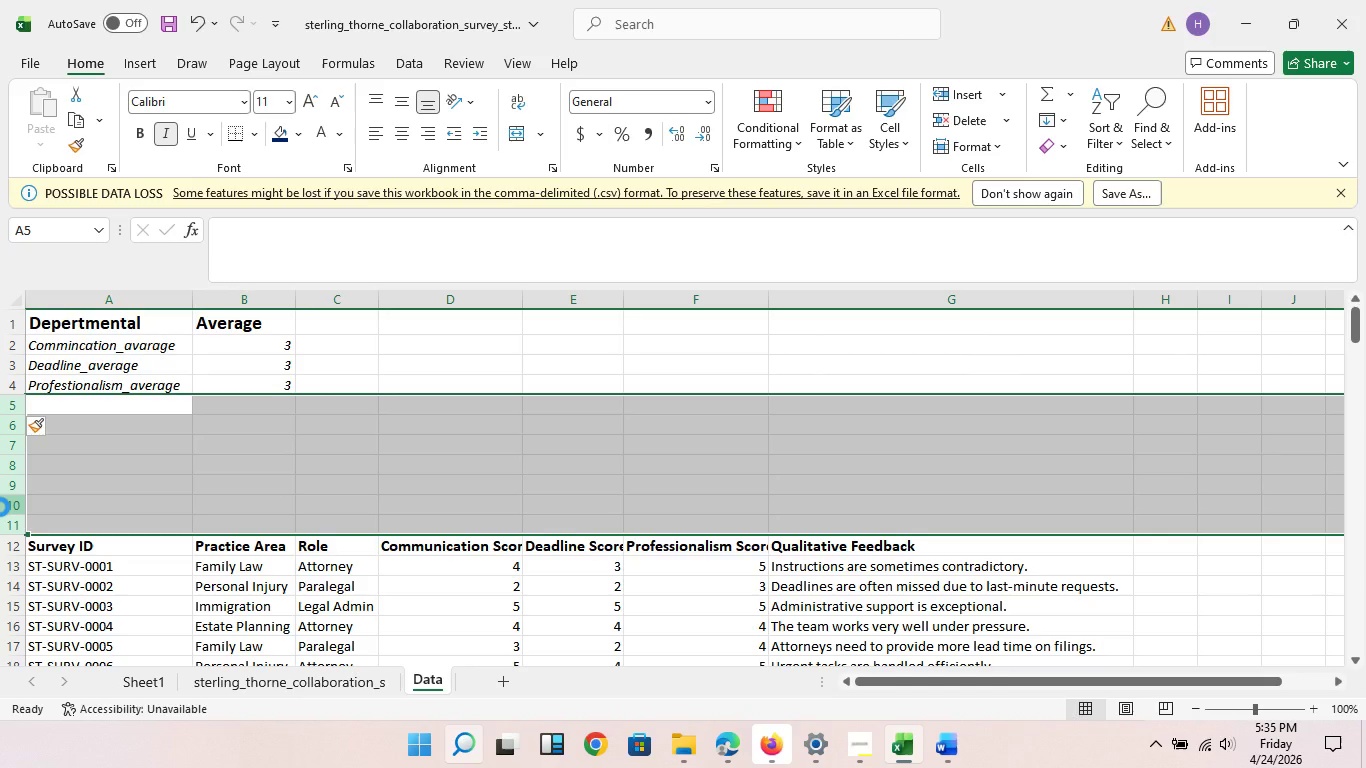 
key(Control+NumpadSubtract)
 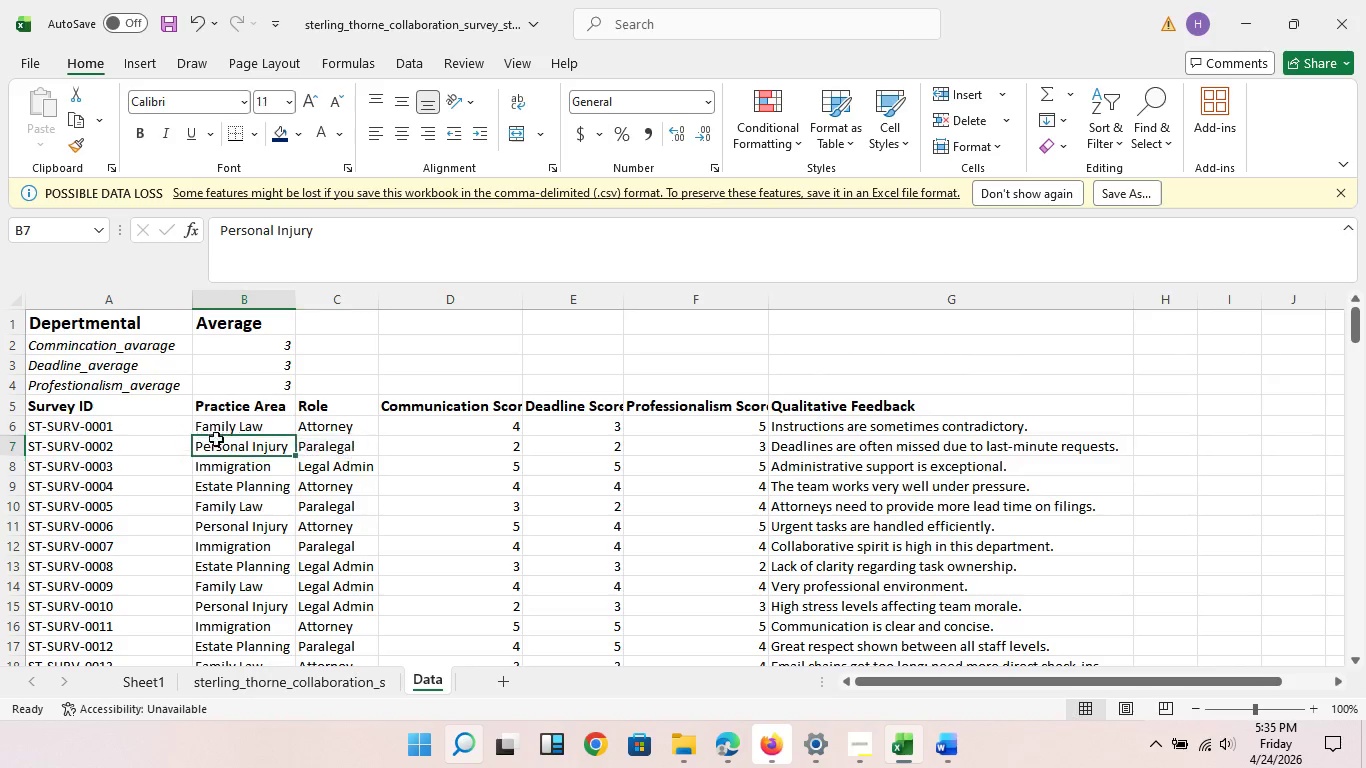 
left_click([216, 444])
 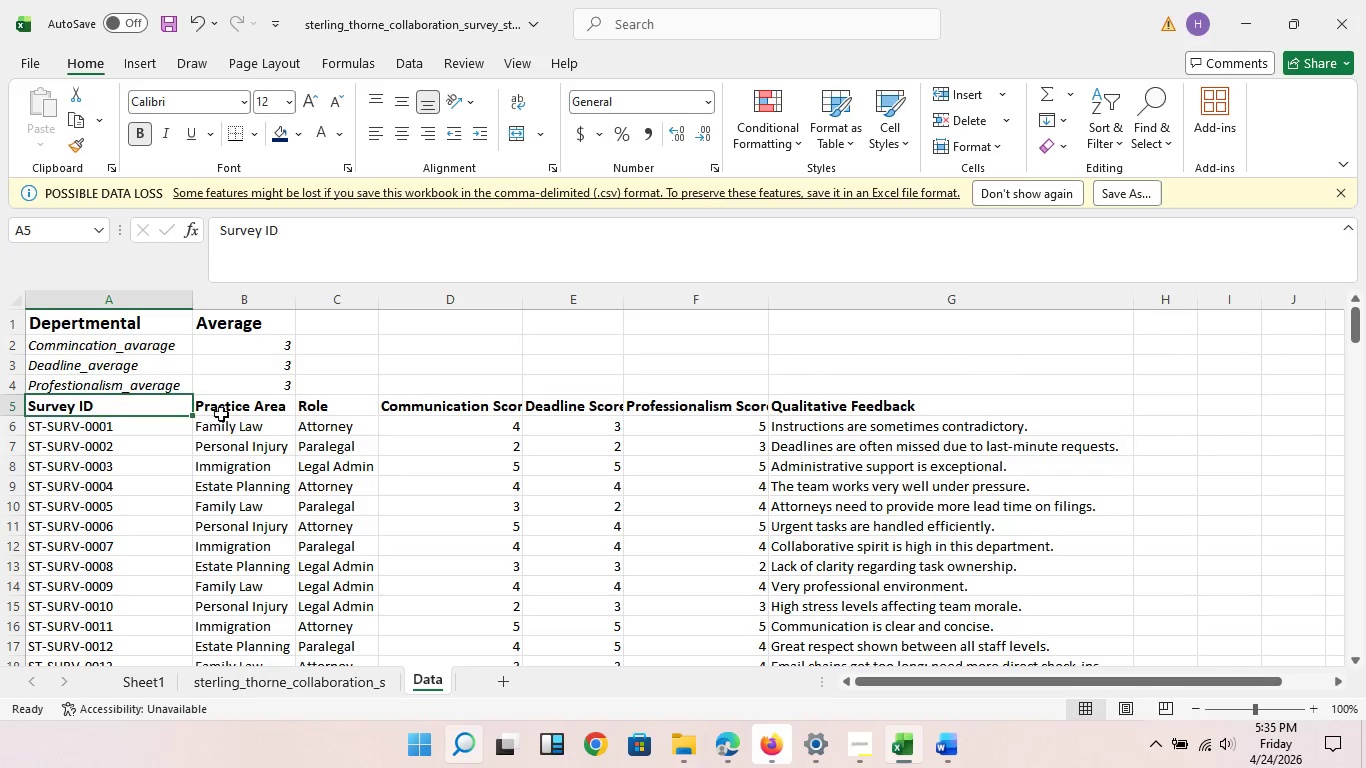 
left_click([107, 414])
 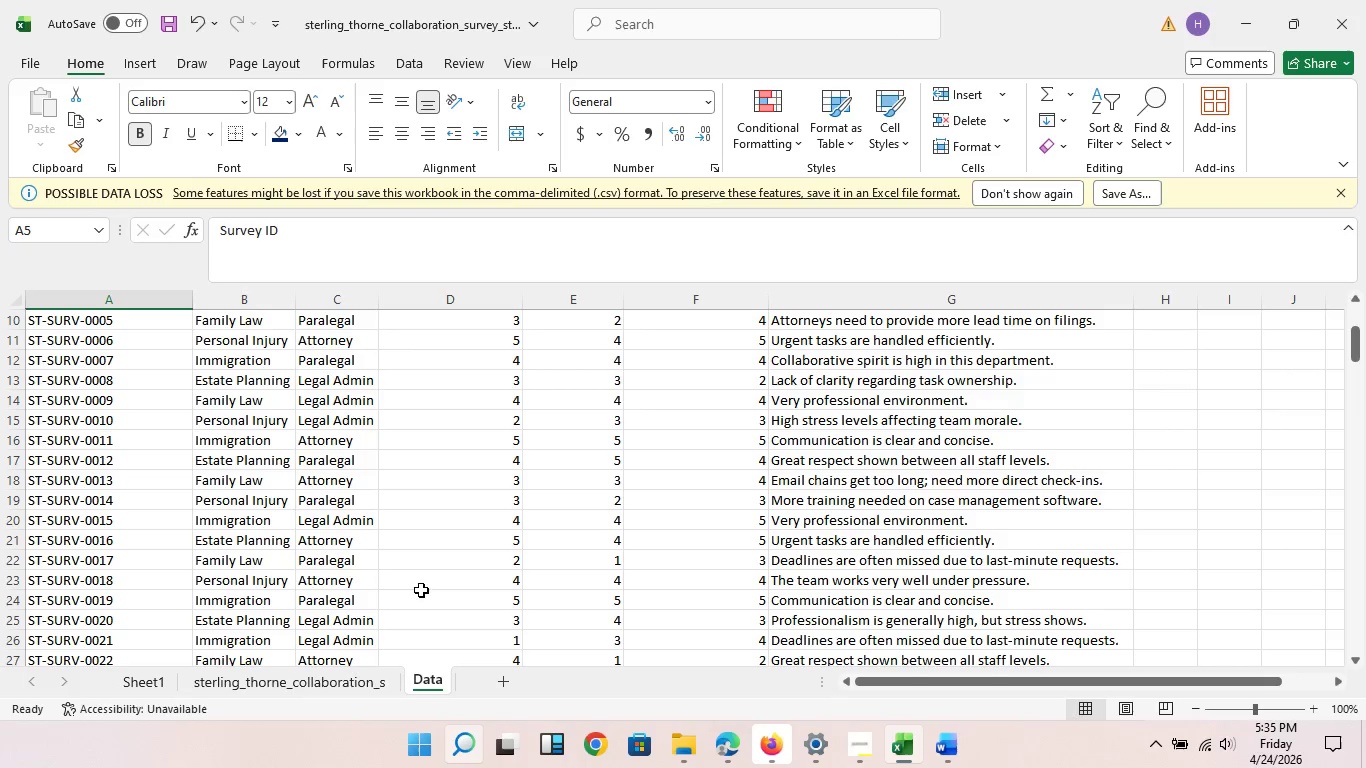 
scroll: coordinate [365, 567], scroll_direction: down, amount: 3.0
 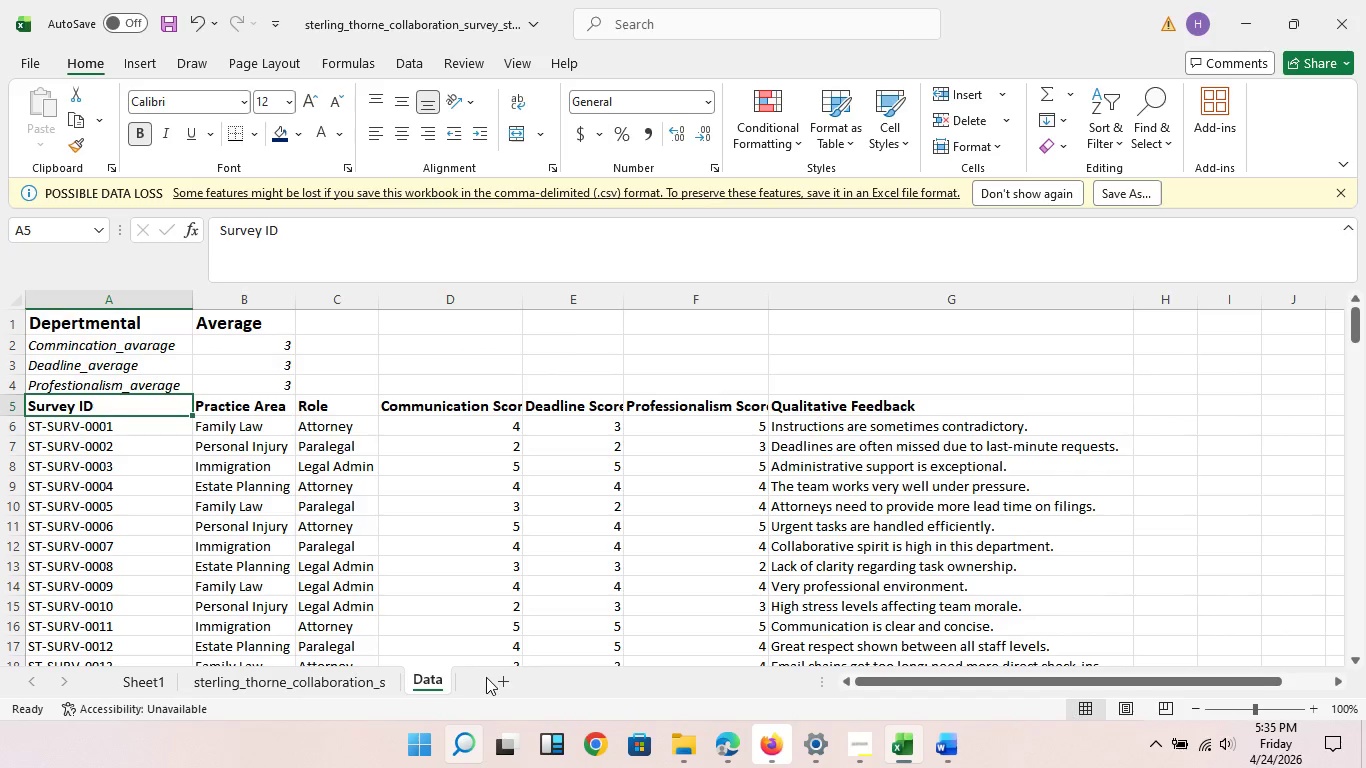 
scroll: coordinate [486, 677], scroll_direction: up, amount: 7.0
 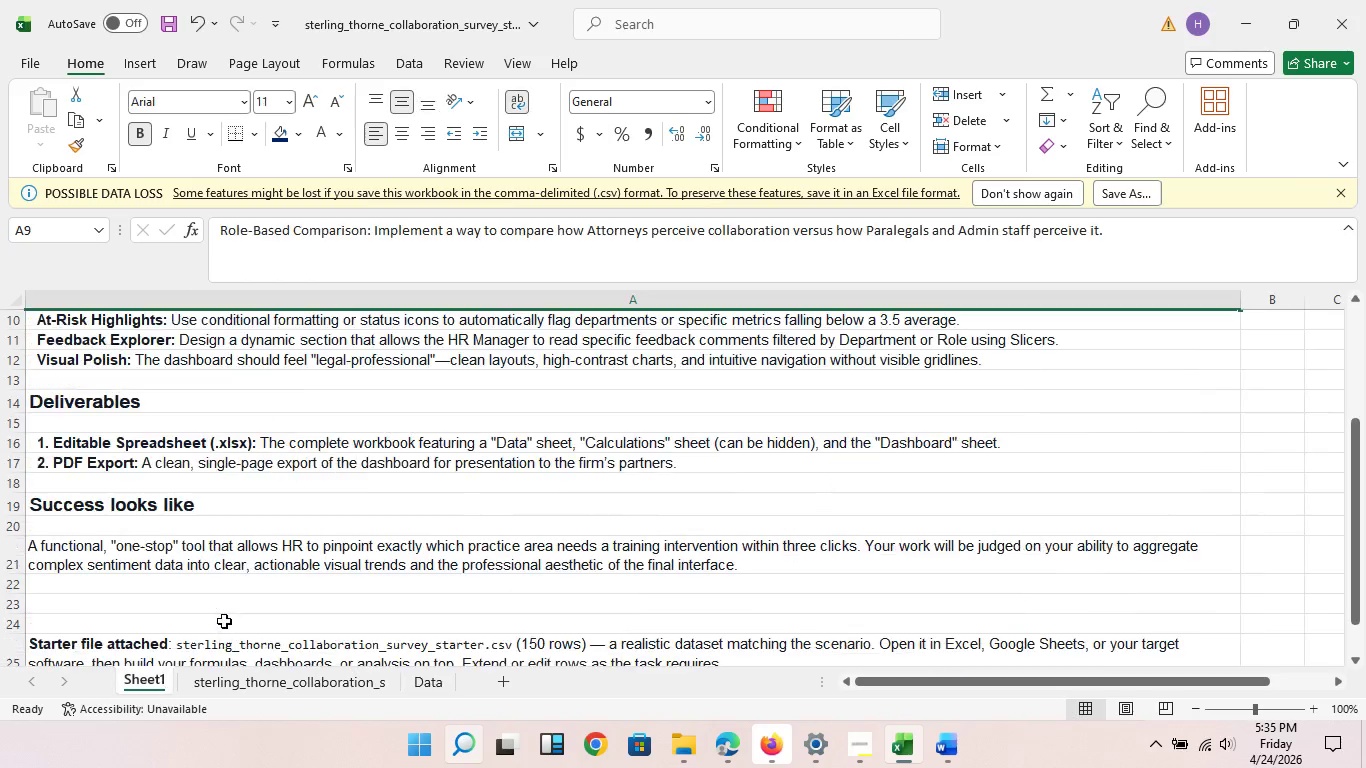 
left_click([157, 682])
 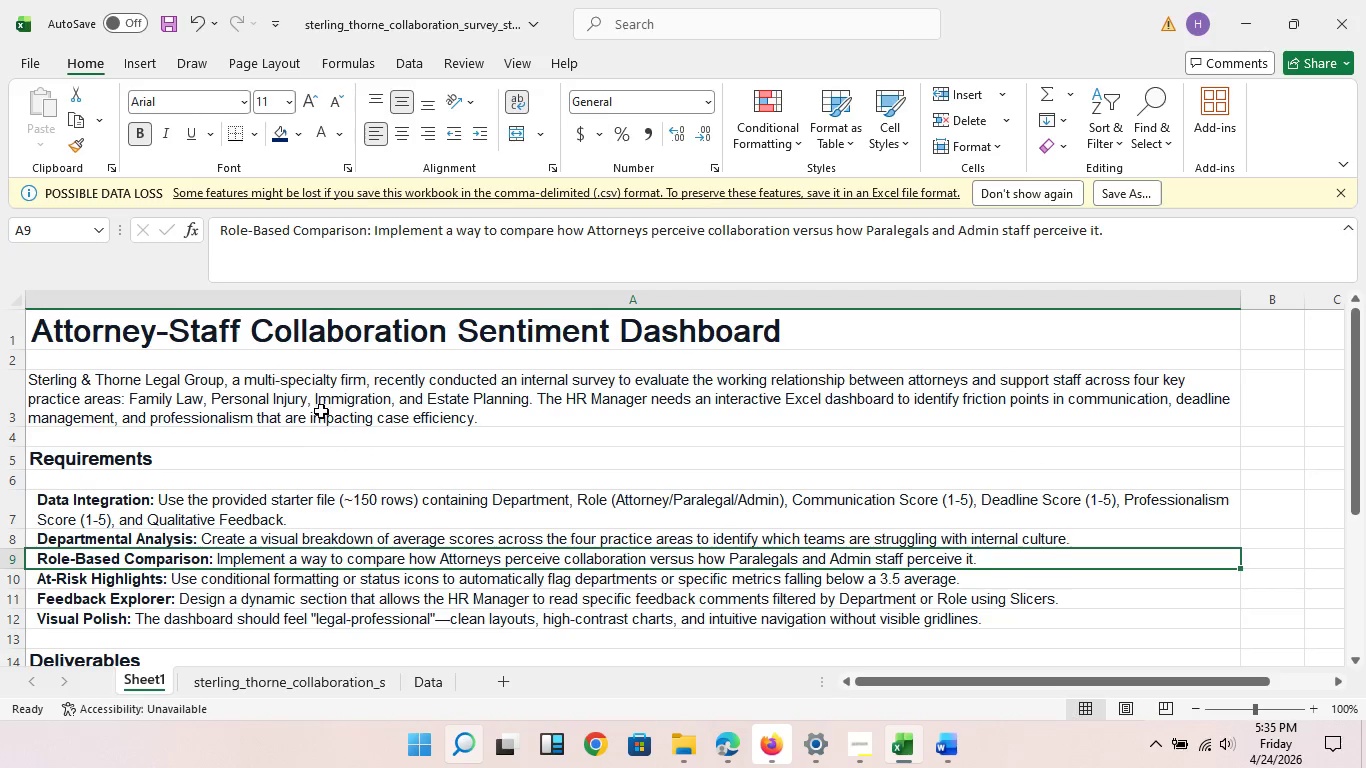 
scroll: coordinate [308, 405], scroll_direction: up, amount: 3.0
 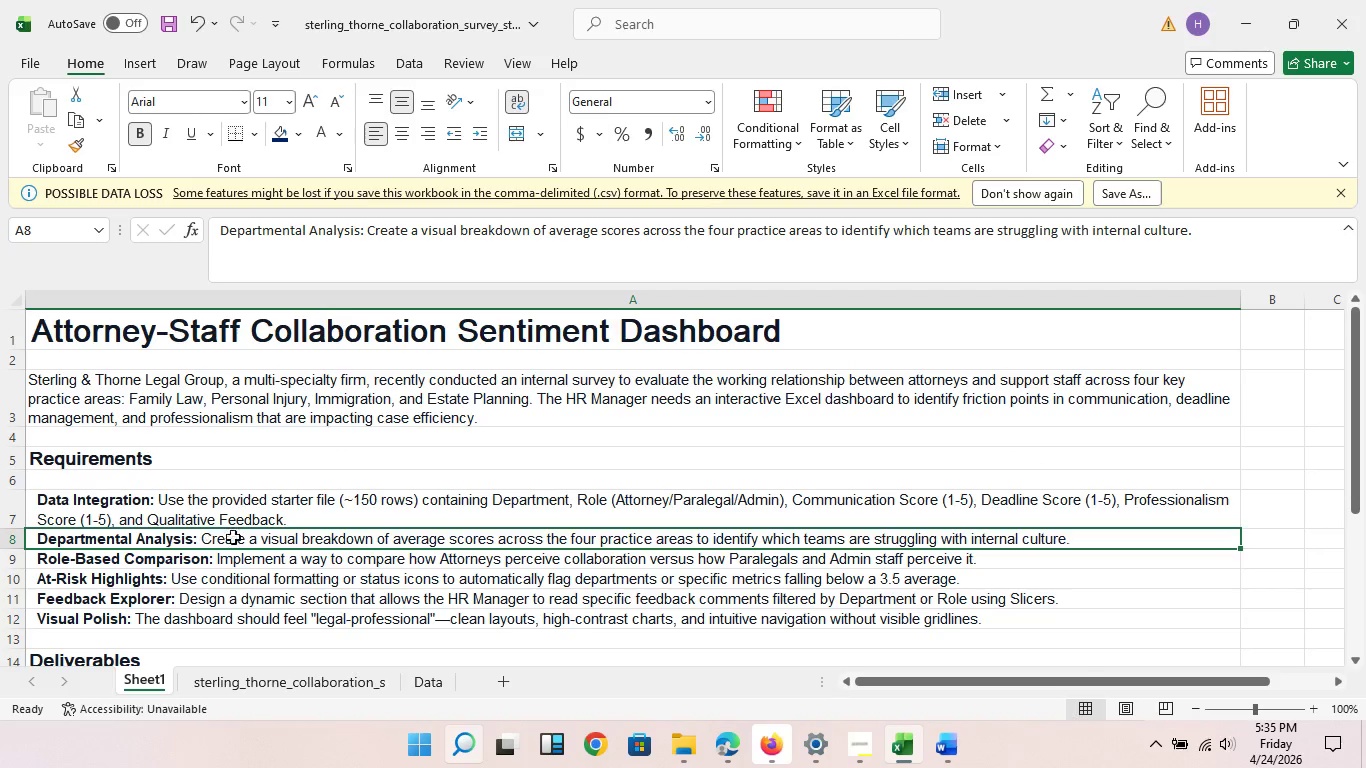 
left_click([212, 537])
 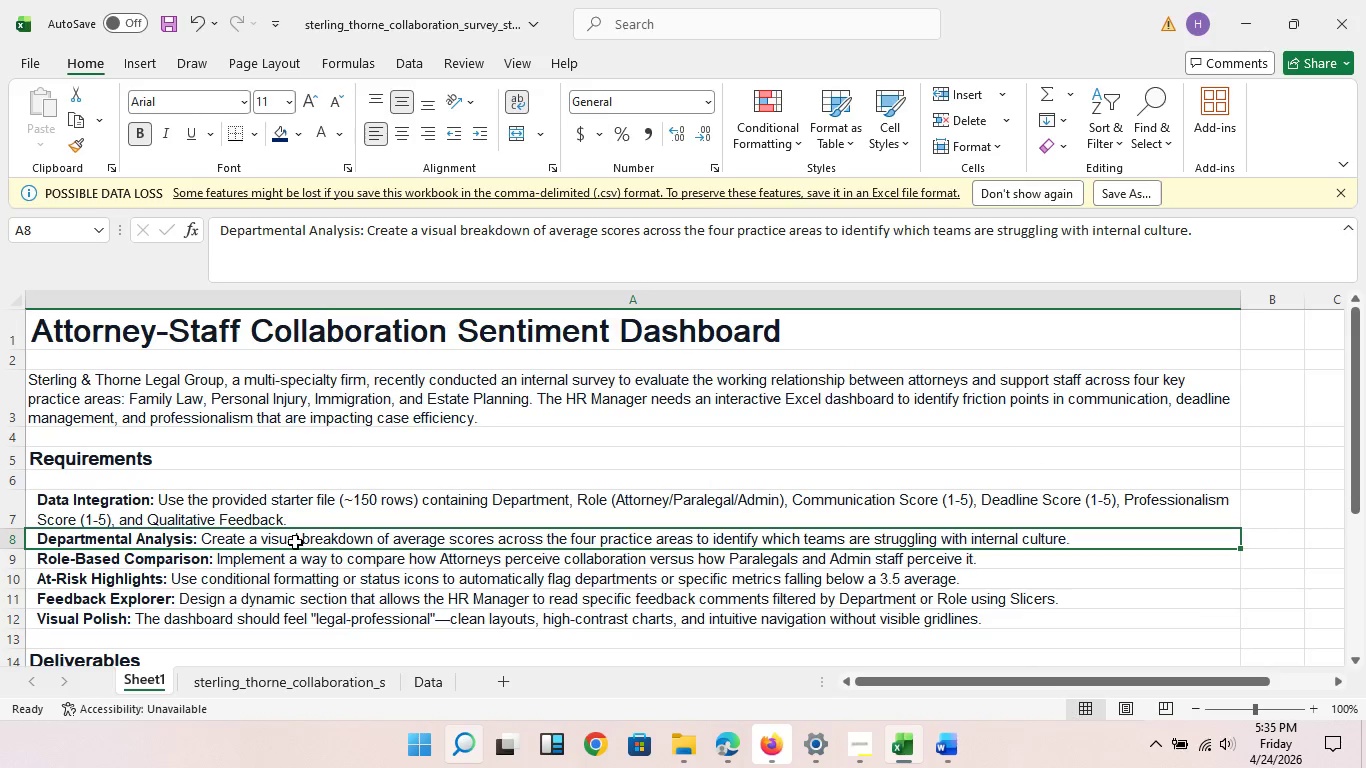 
wait(6.23)
 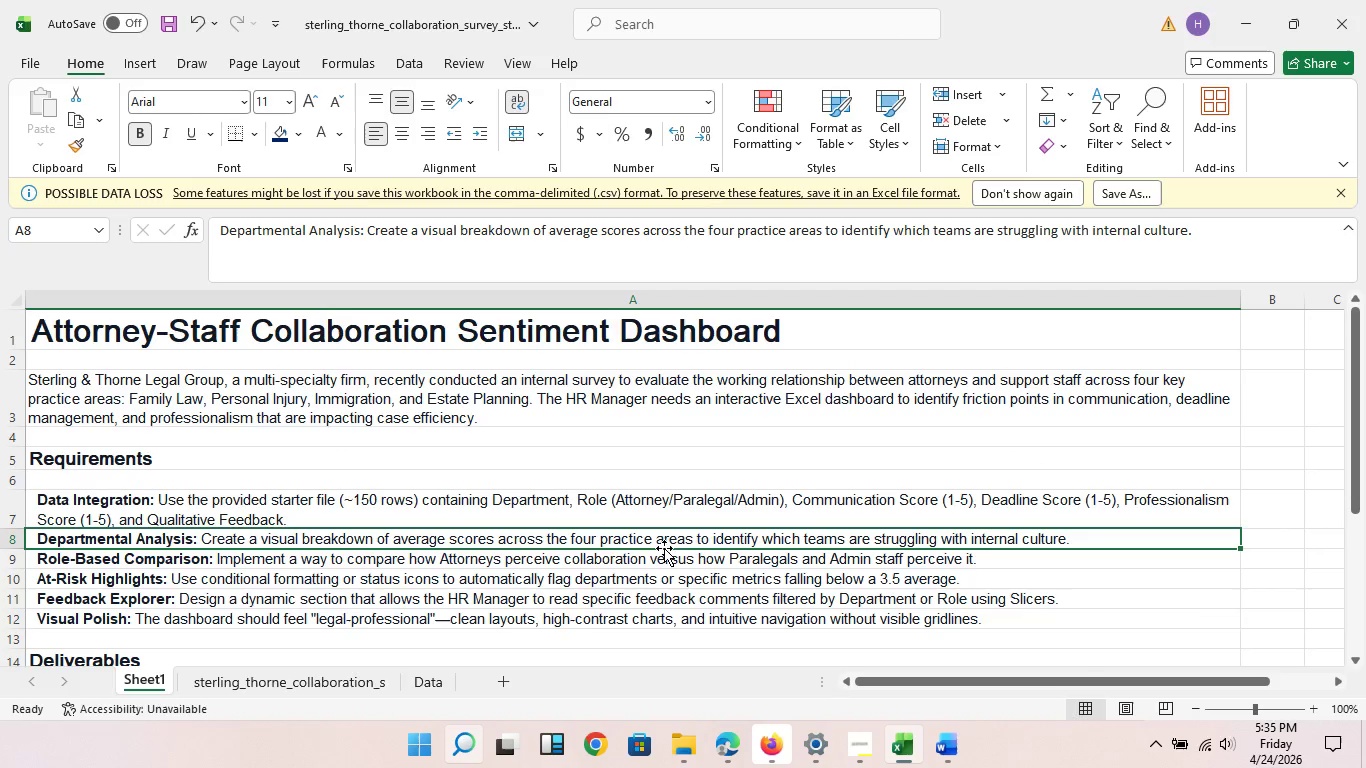 
left_click([300, 556])
 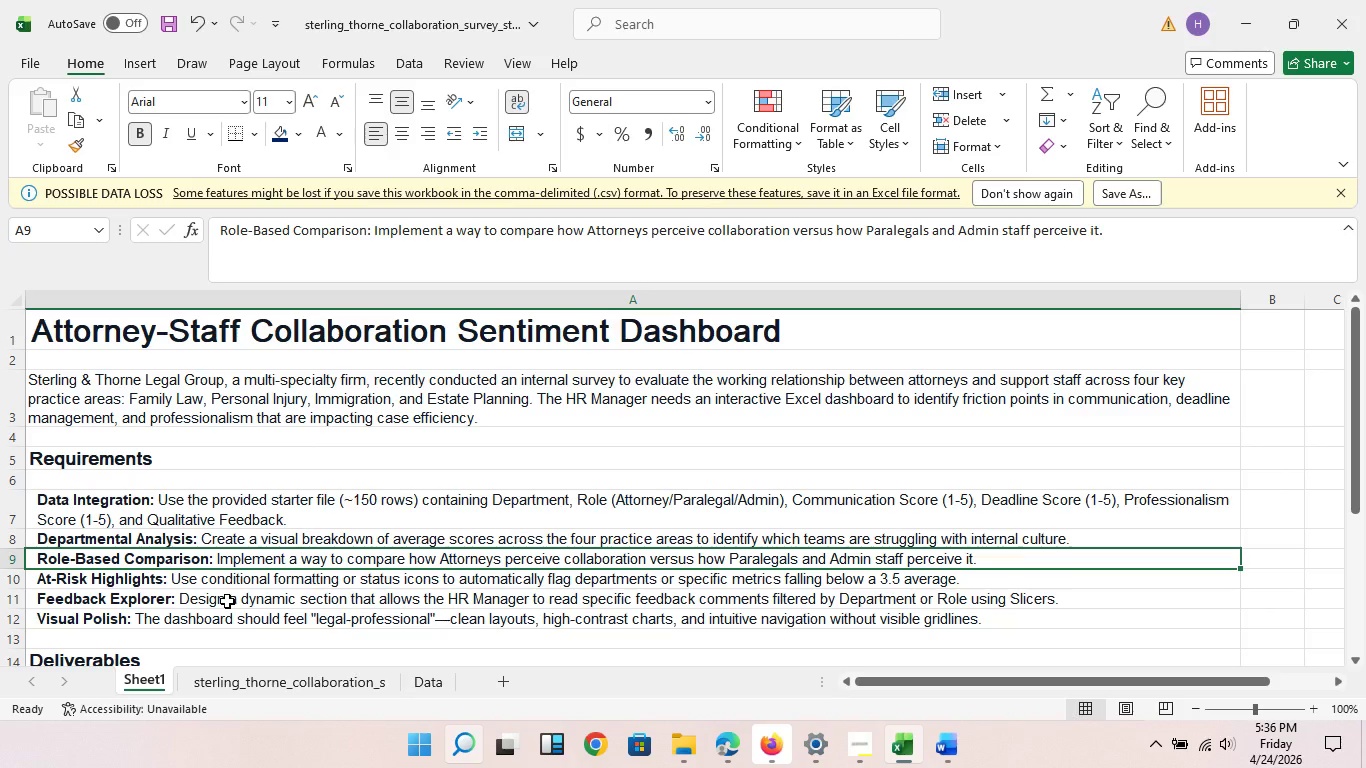 
wait(20.47)
 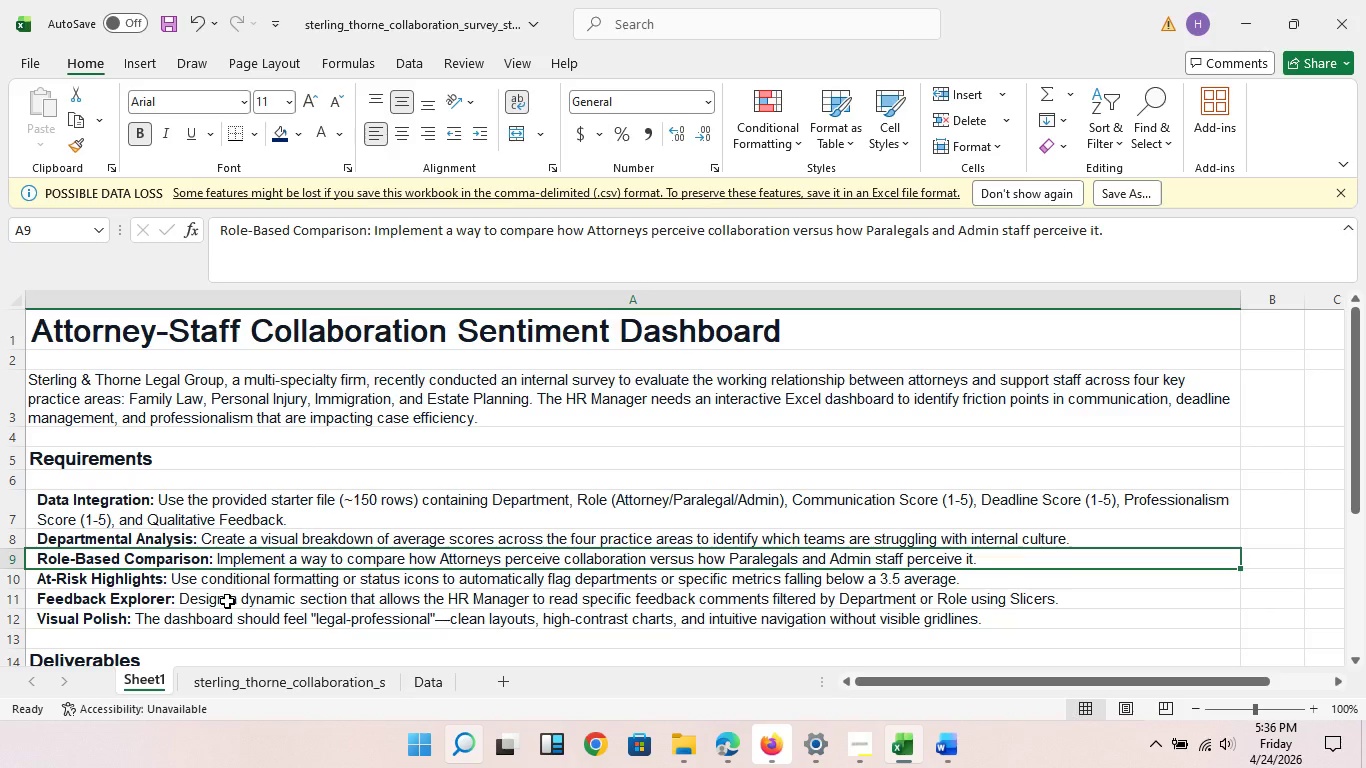 
left_click([168, 603])
 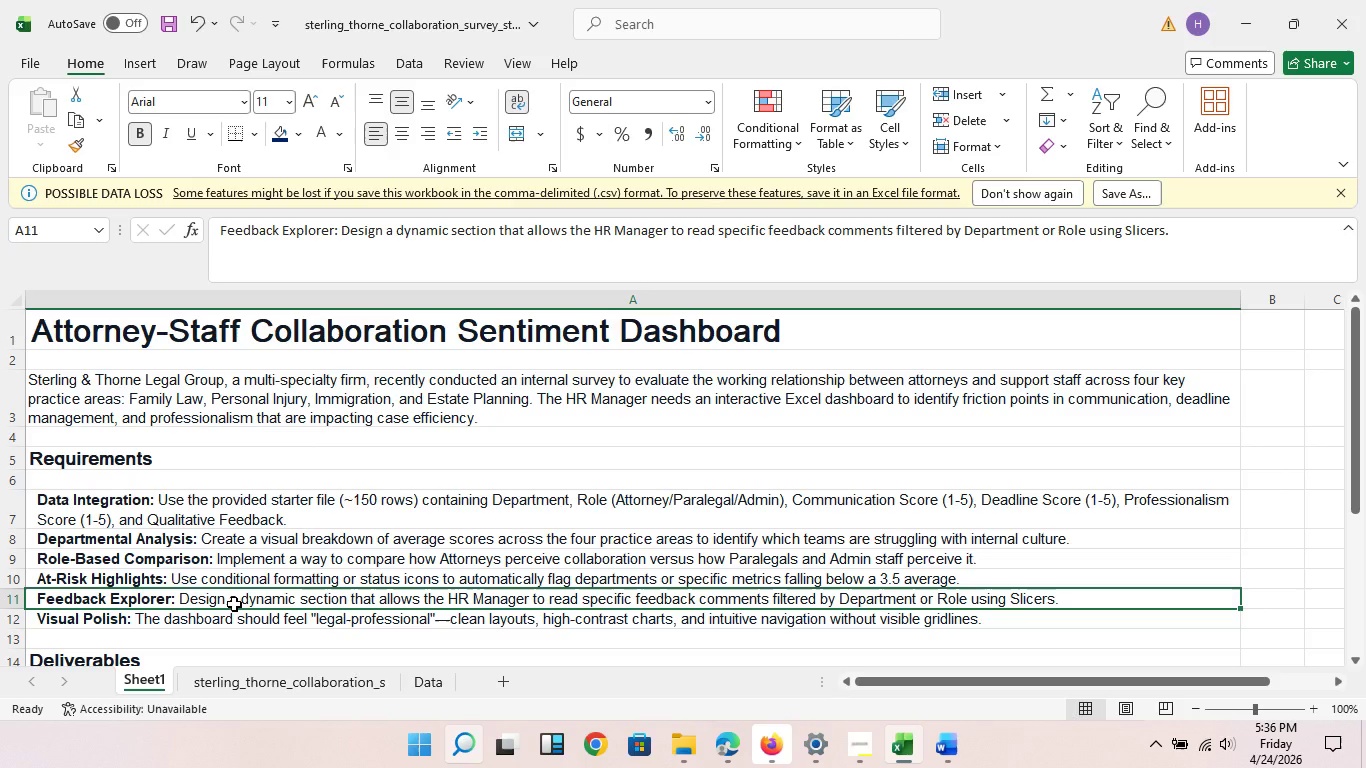 
left_click_drag(start_coordinate=[215, 598], to_coordinate=[234, 604])
 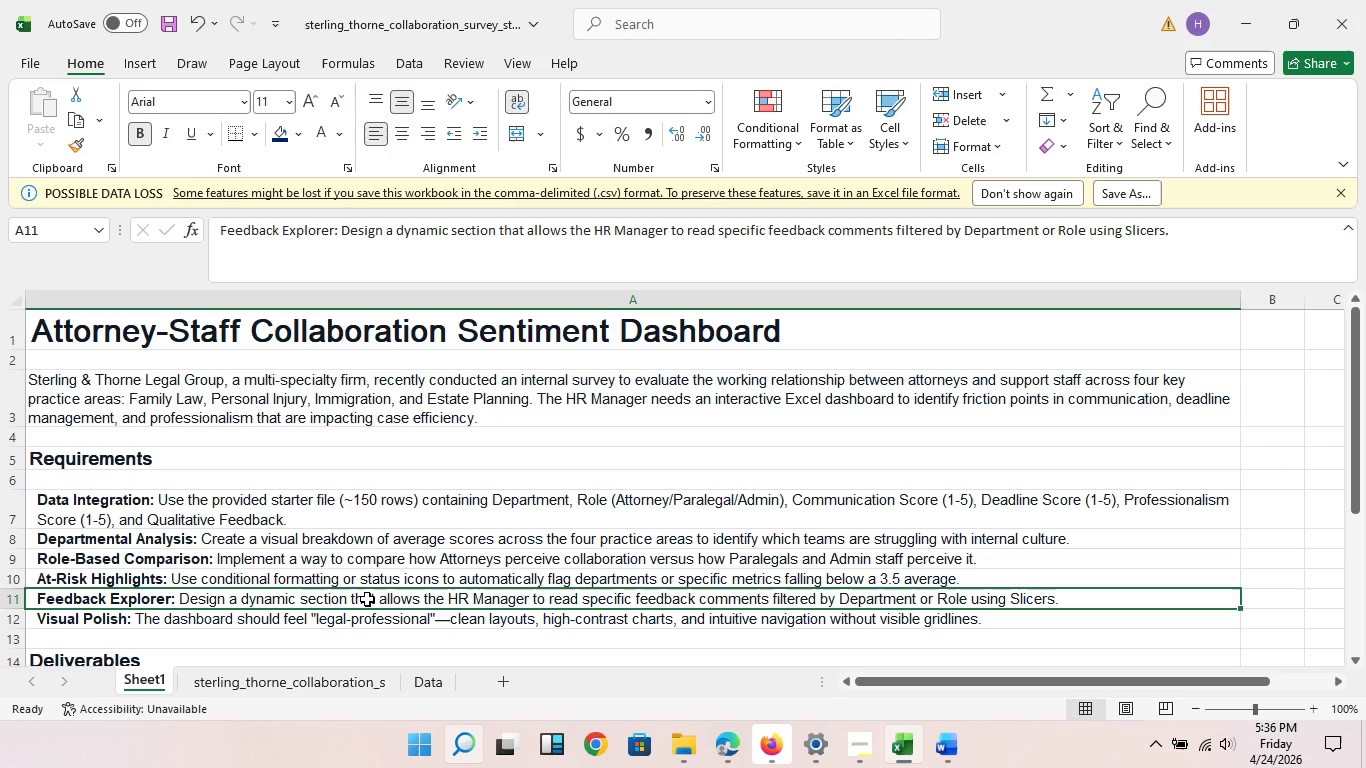 
left_click([329, 606])
 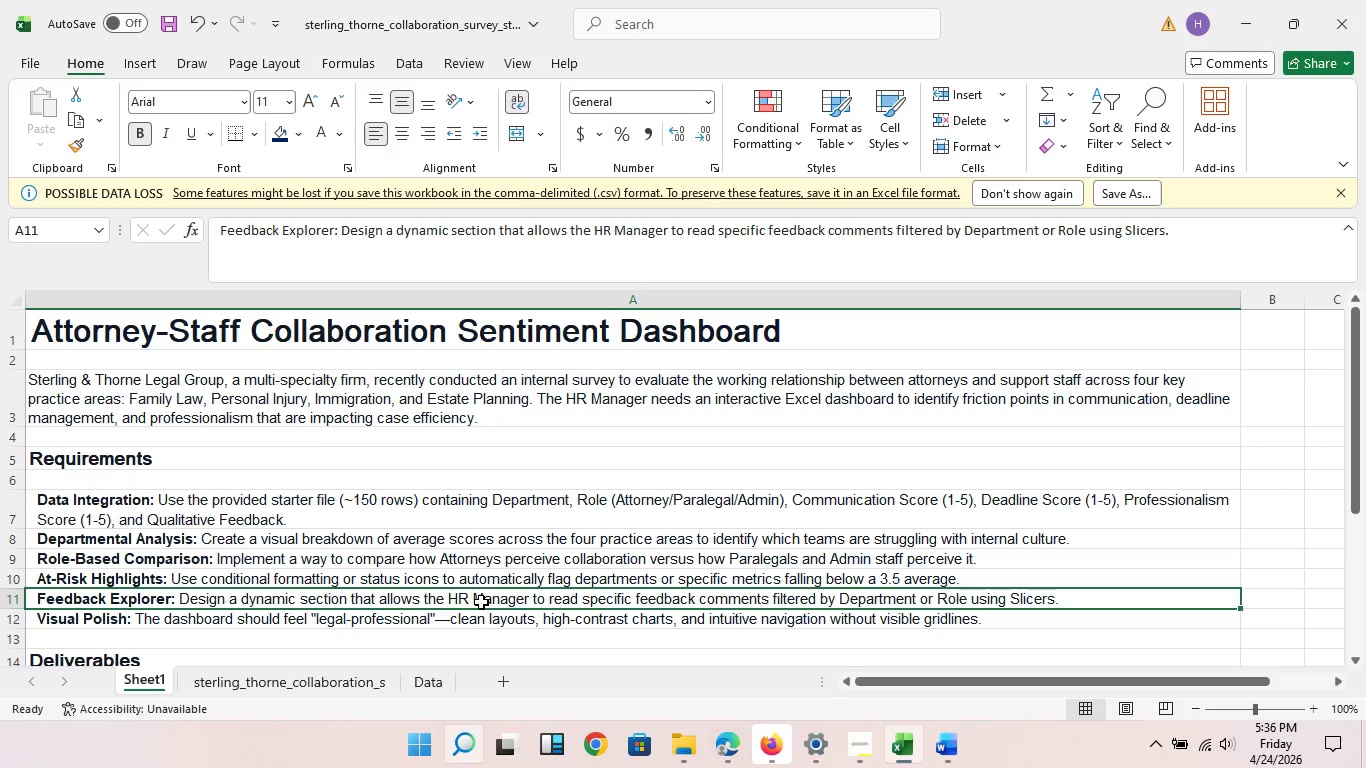 
left_click([481, 602])
 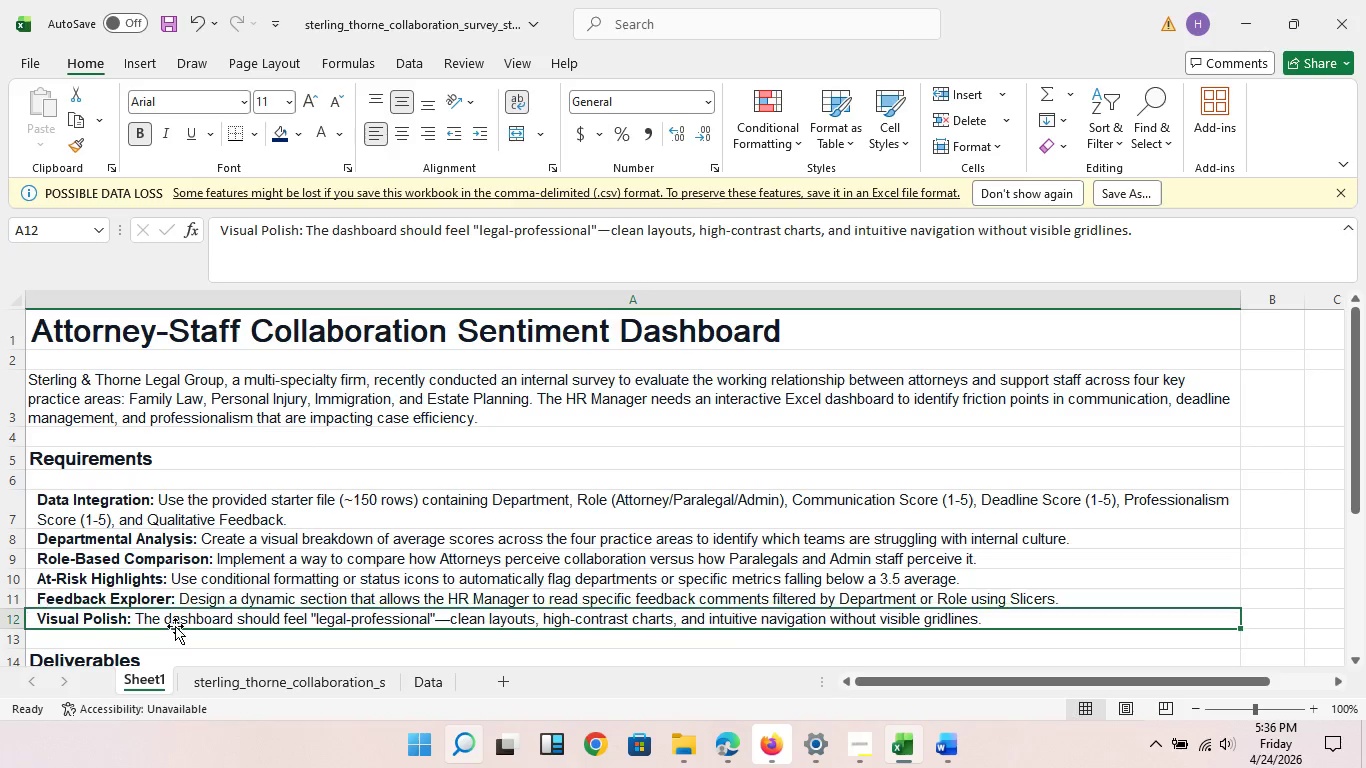 
left_click([175, 626])
 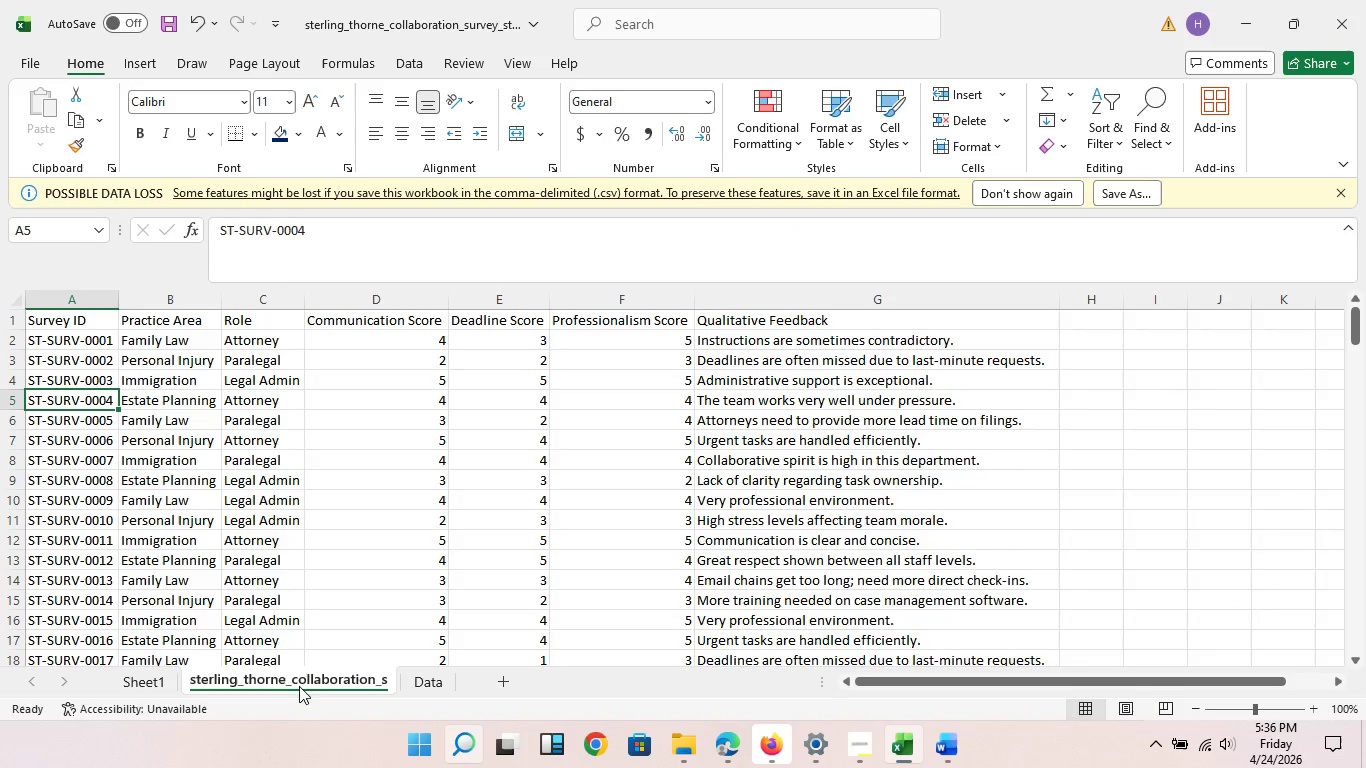 
wait(6.17)
 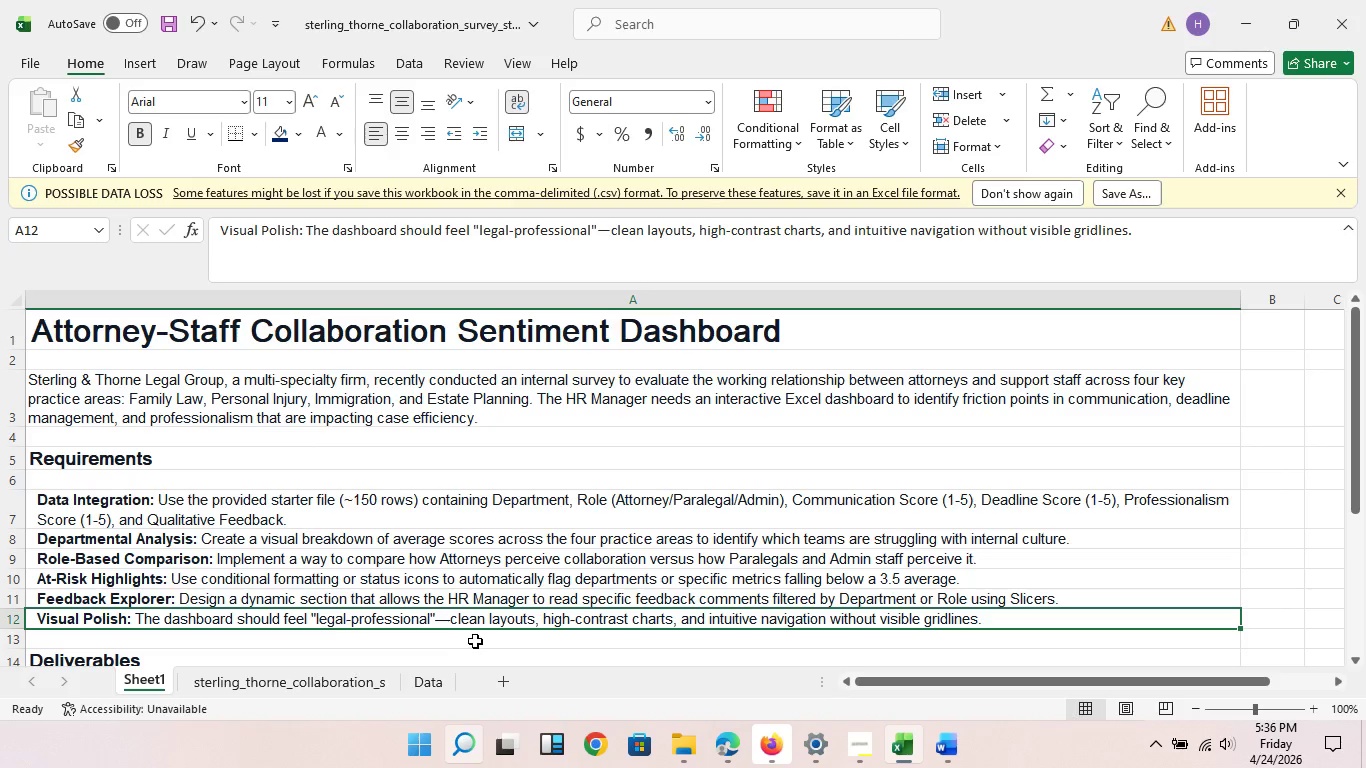 
left_click([425, 679])
 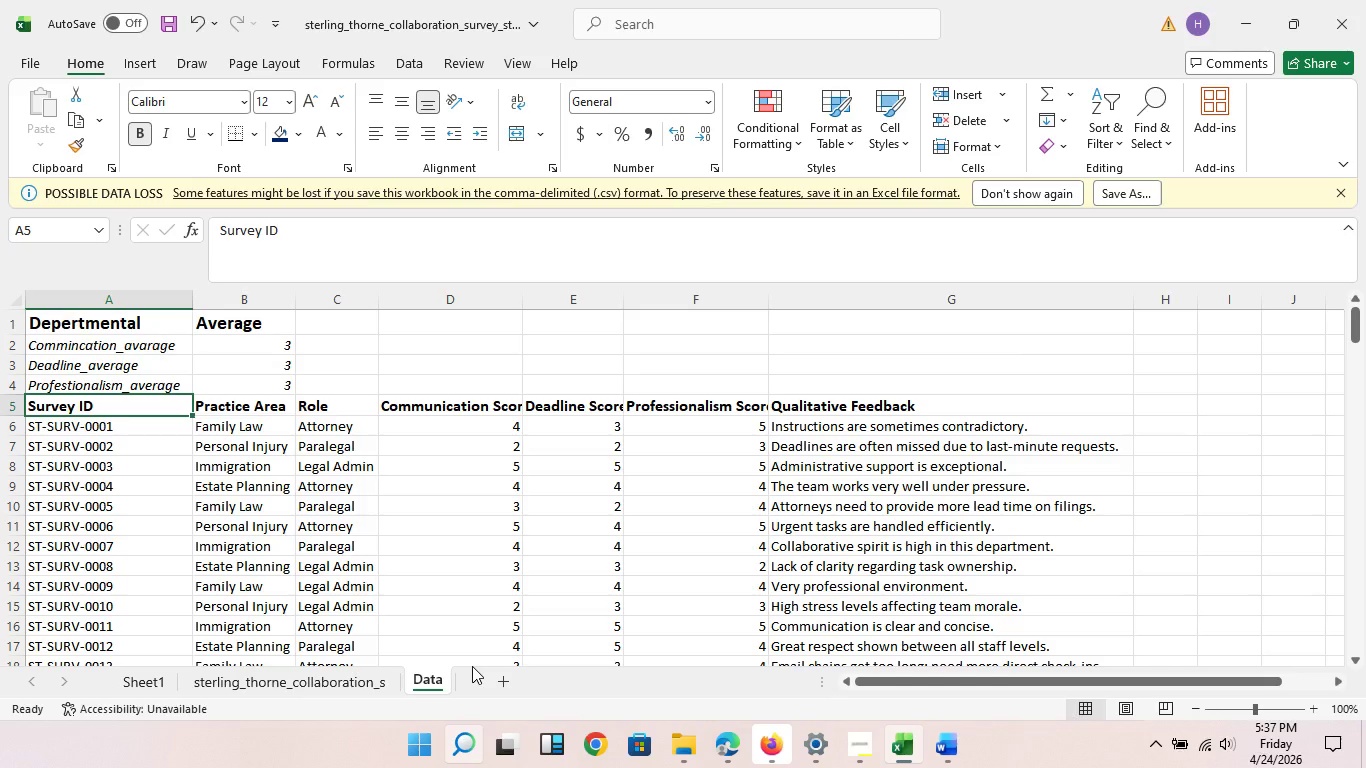 
wait(42.59)
 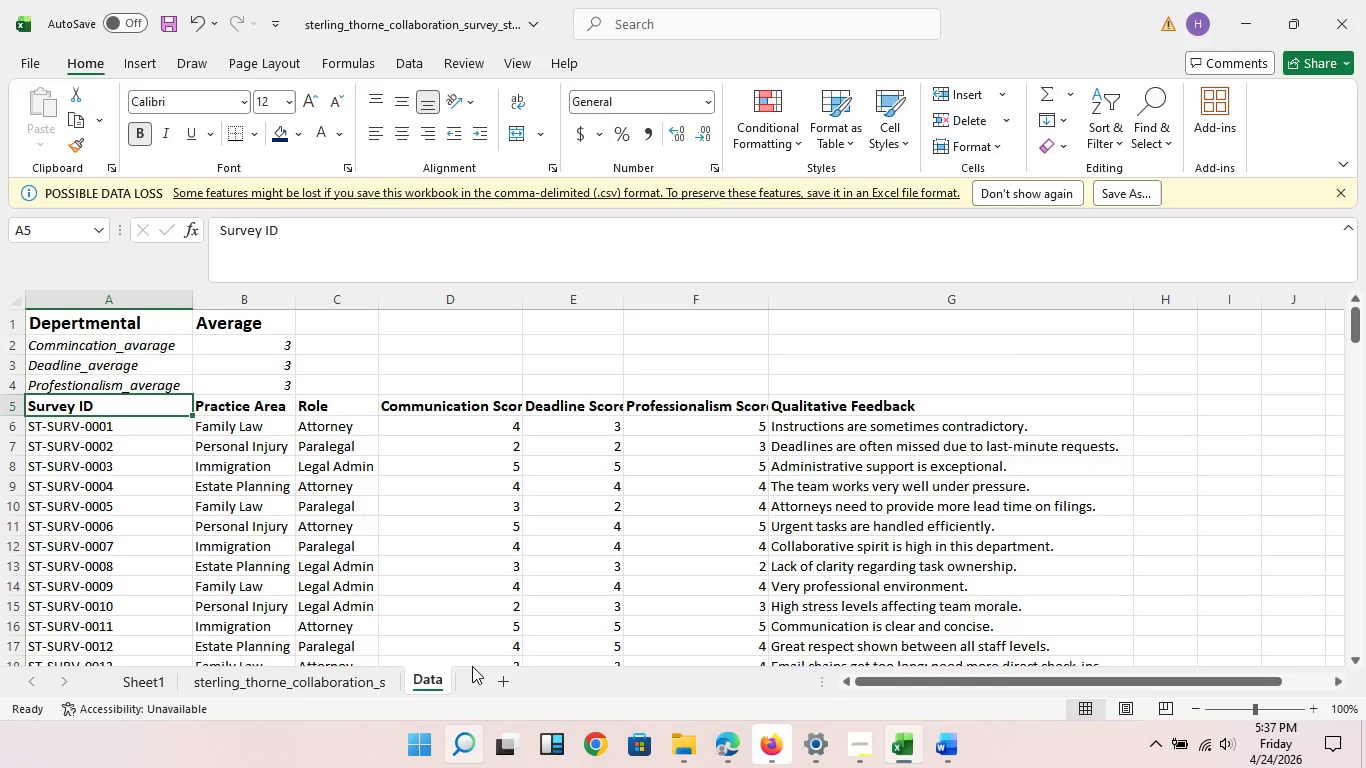 
left_click([196, 551])
 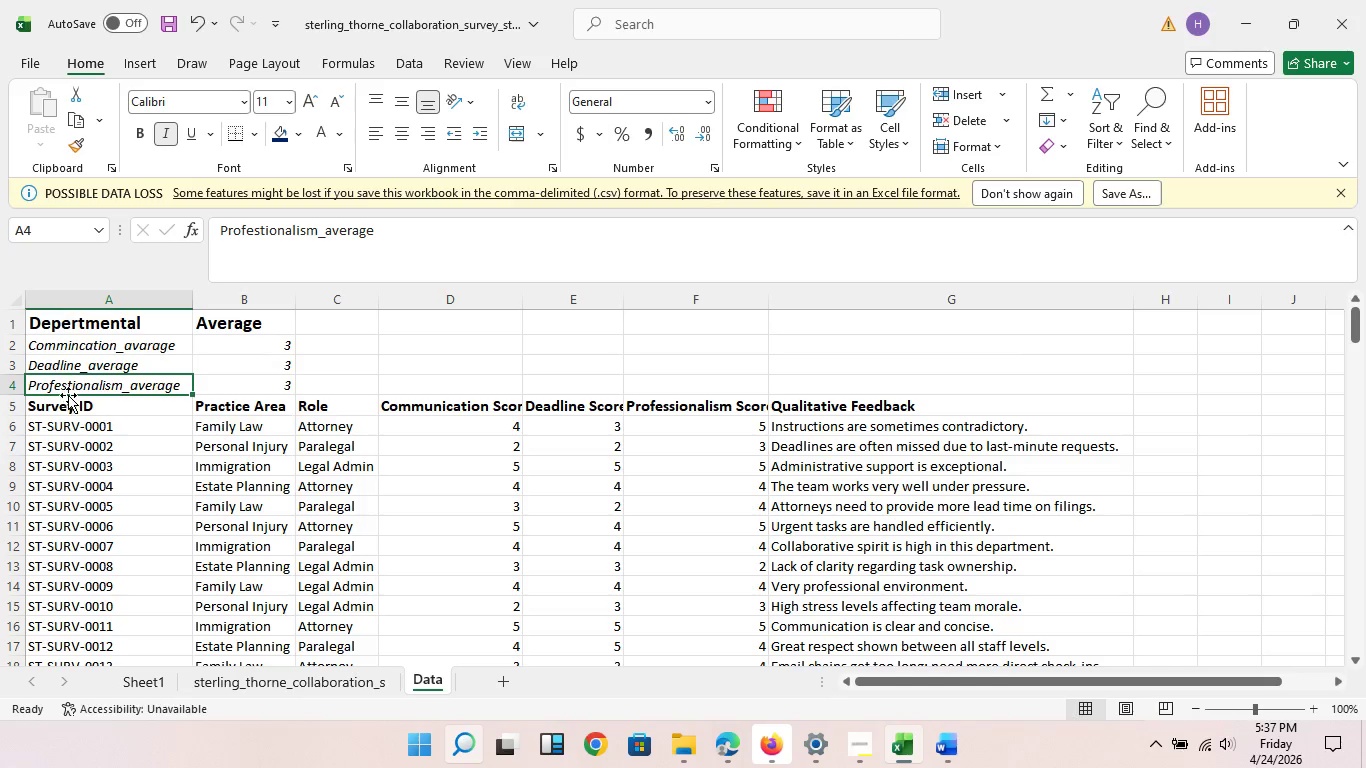 
left_click([65, 395])
 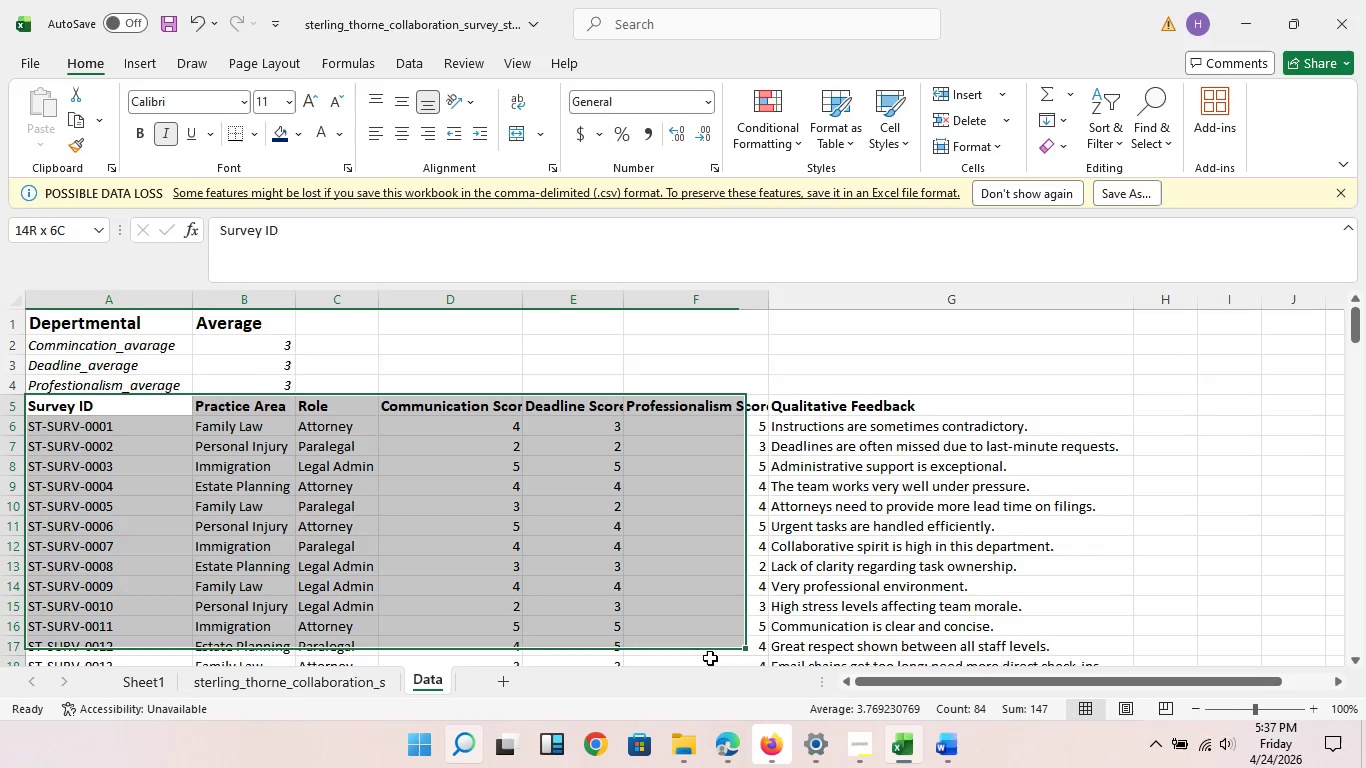 
left_click_drag(start_coordinate=[104, 407], to_coordinate=[974, 627])
 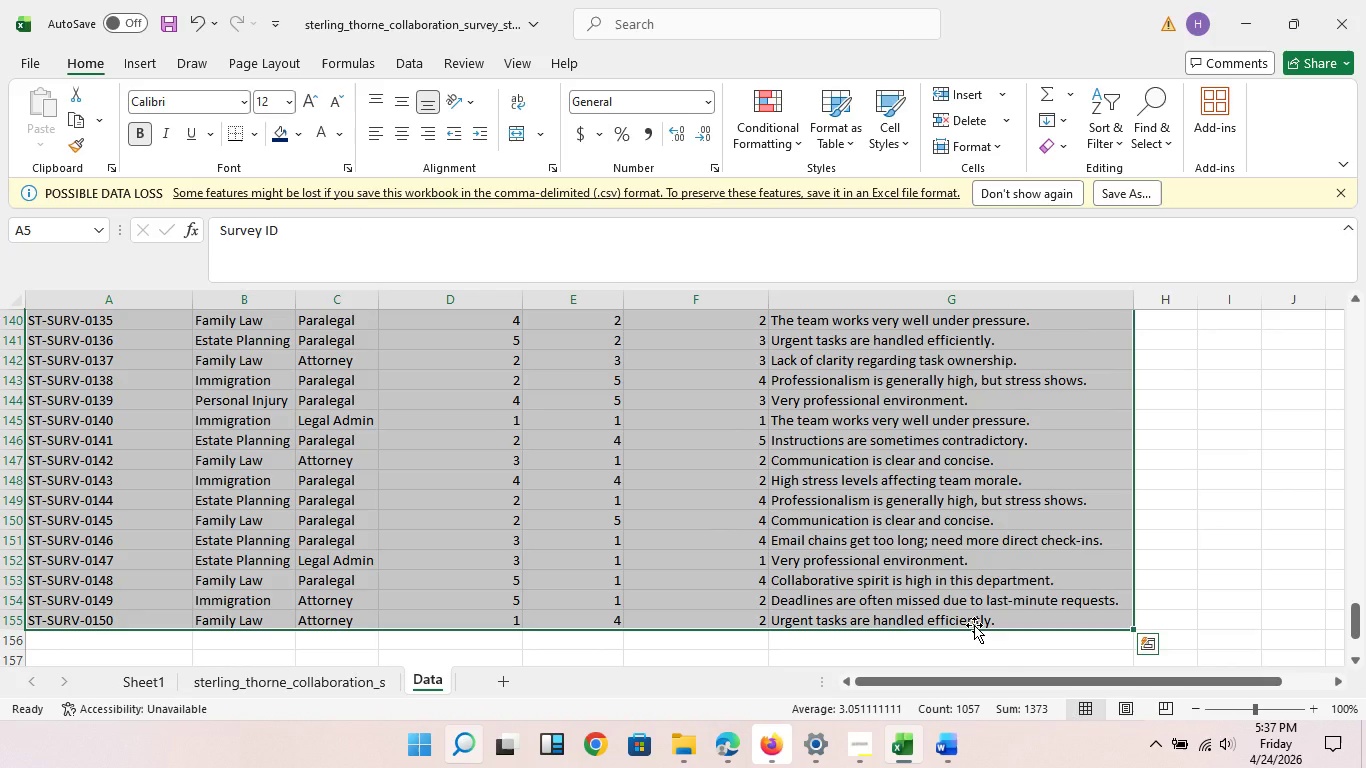 
wait(8.84)
 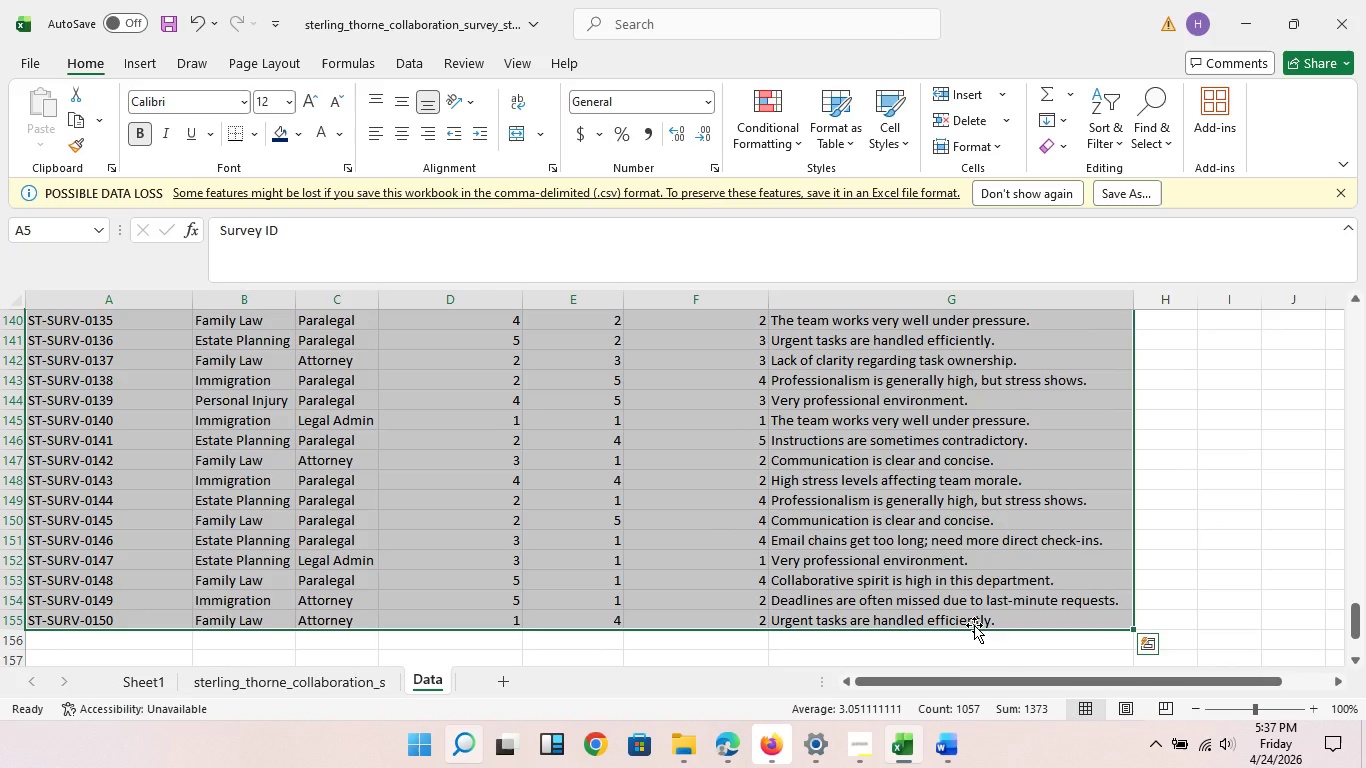 
left_click([151, 73])
 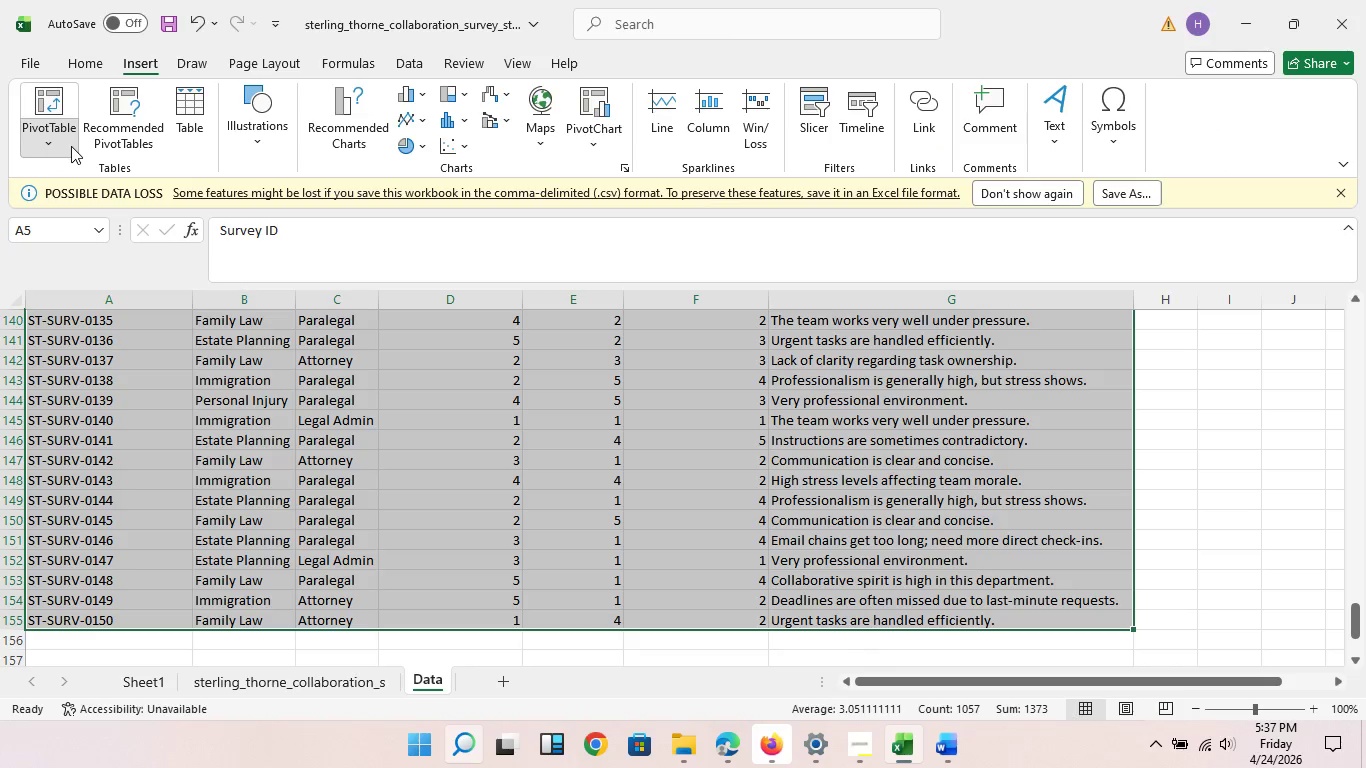 
left_click([71, 146])
 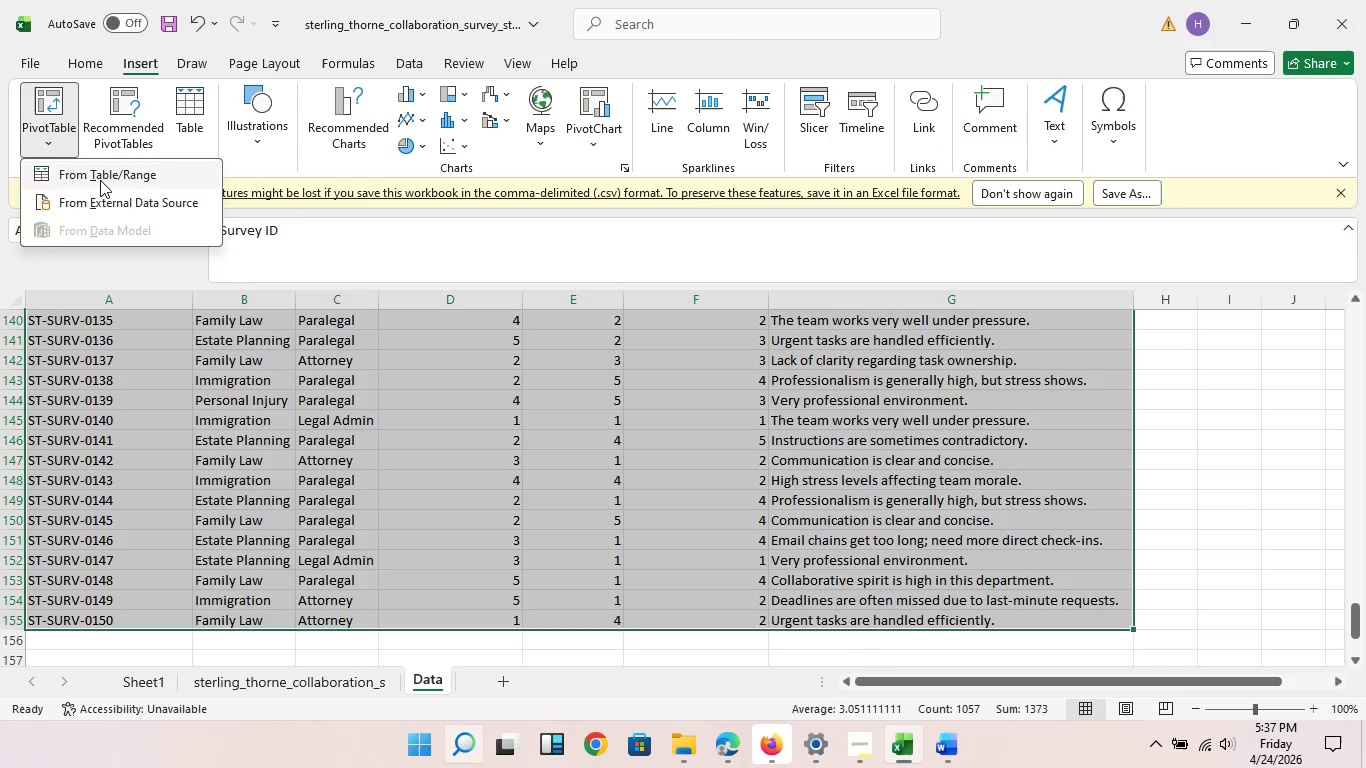 
left_click([100, 180])
 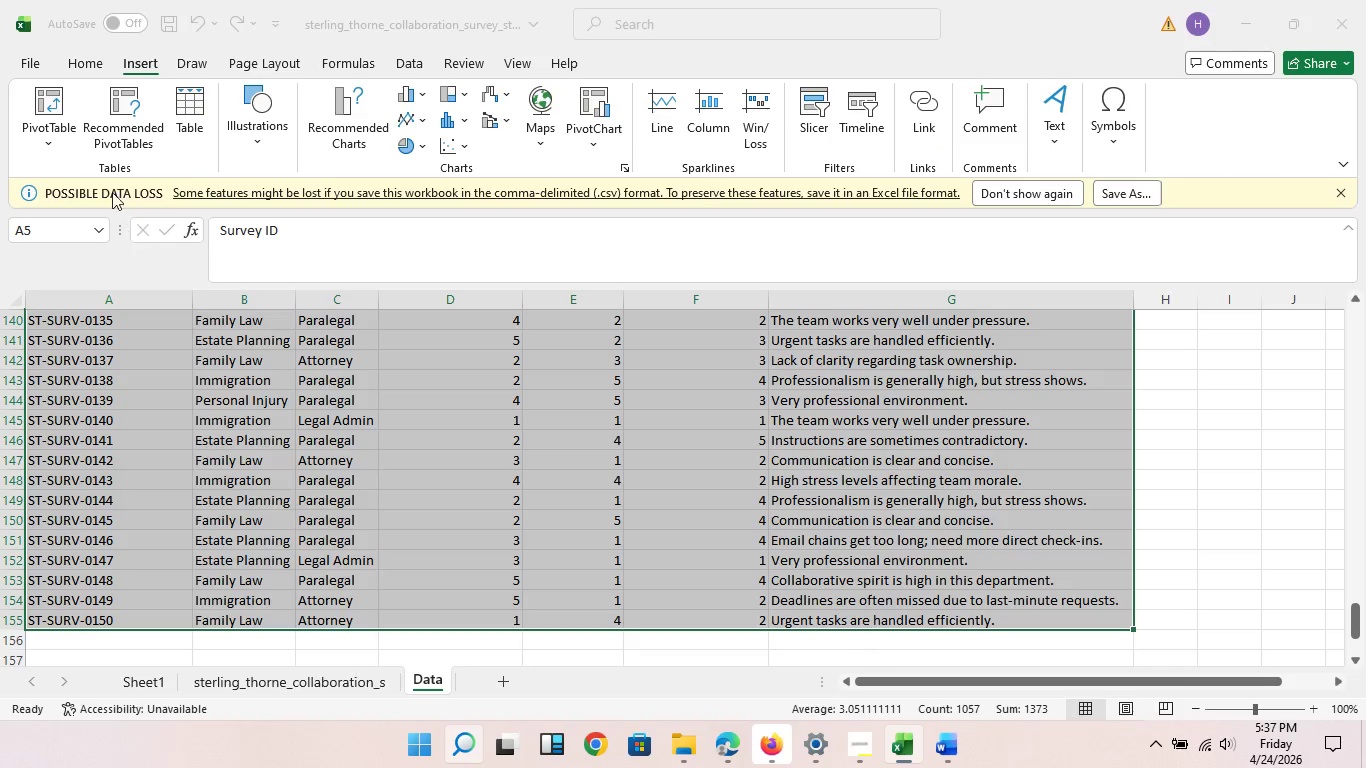 
scroll: coordinate [681, 459], scroll_direction: up, amount: 5.0
 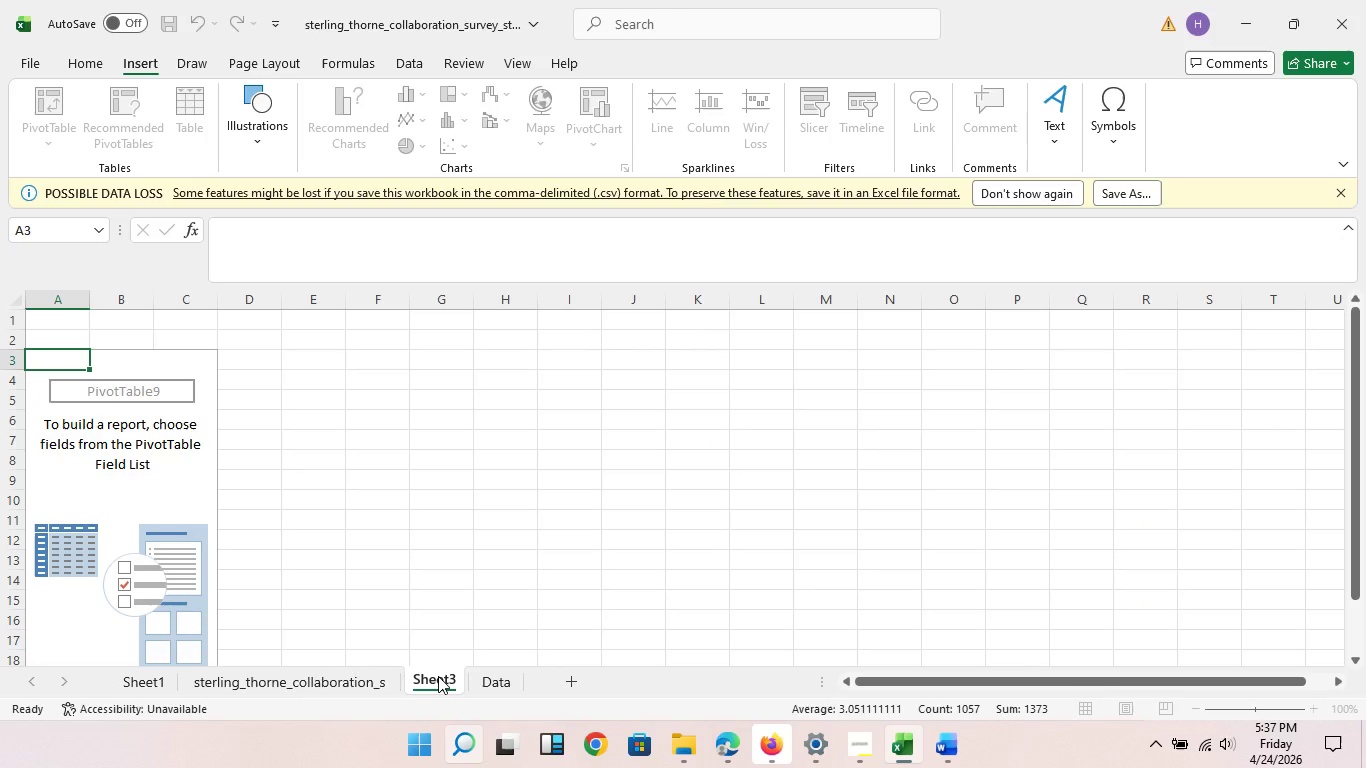 
double_click([441, 676])
 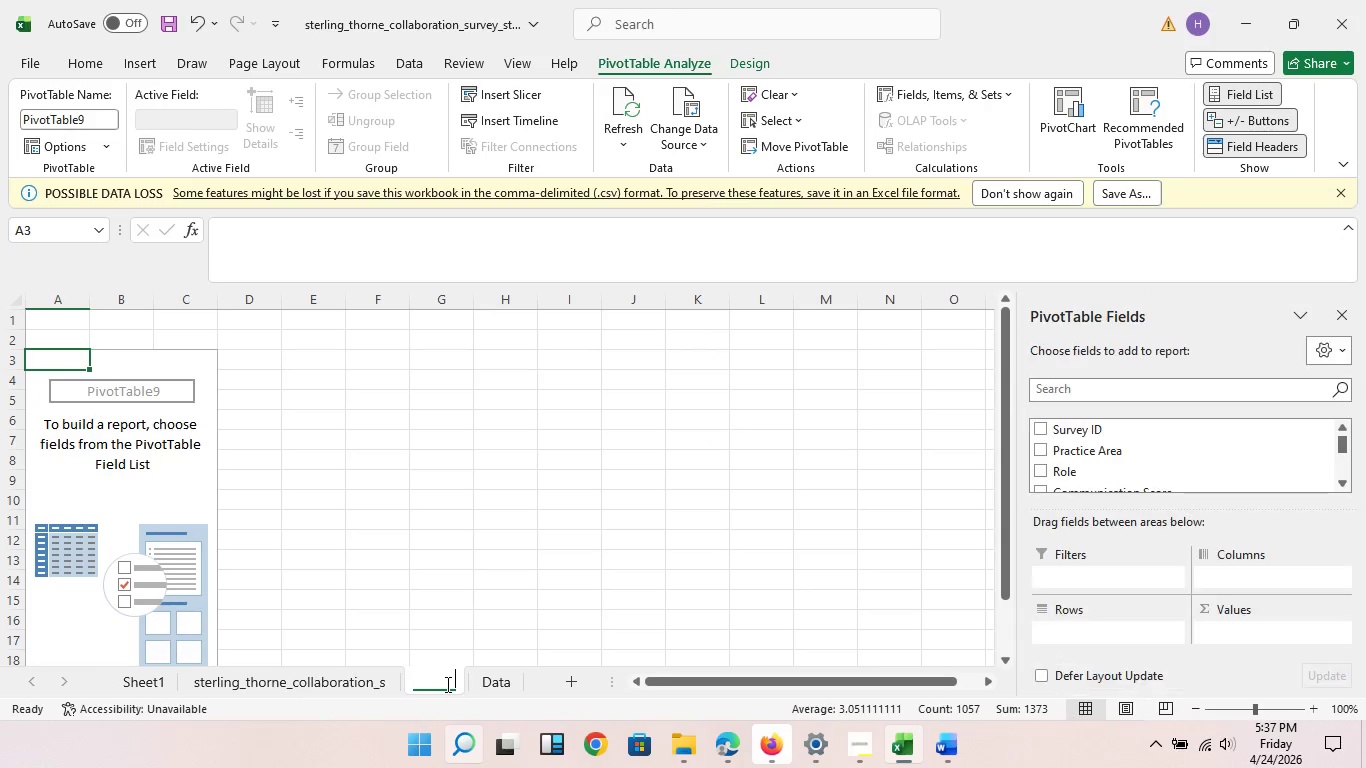 
double_click([446, 684])
 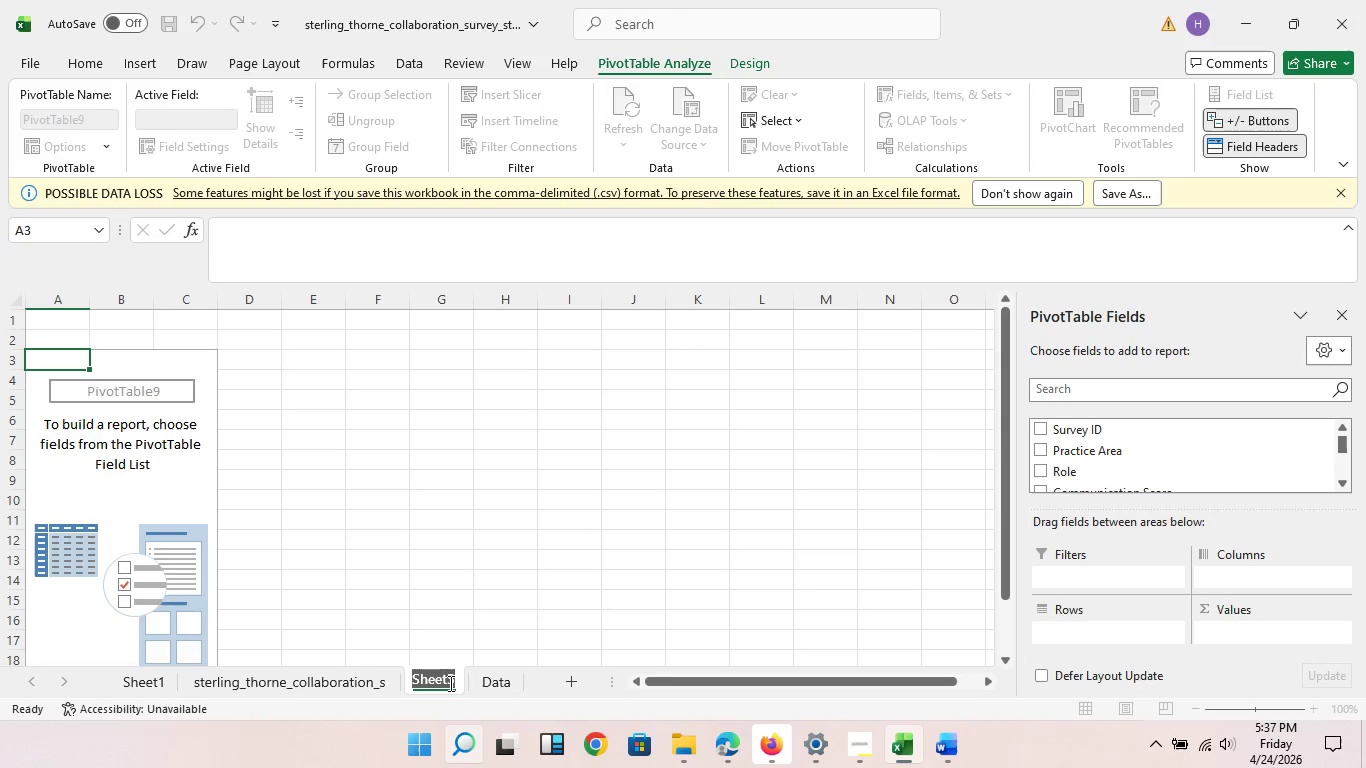 
wait(5.83)
 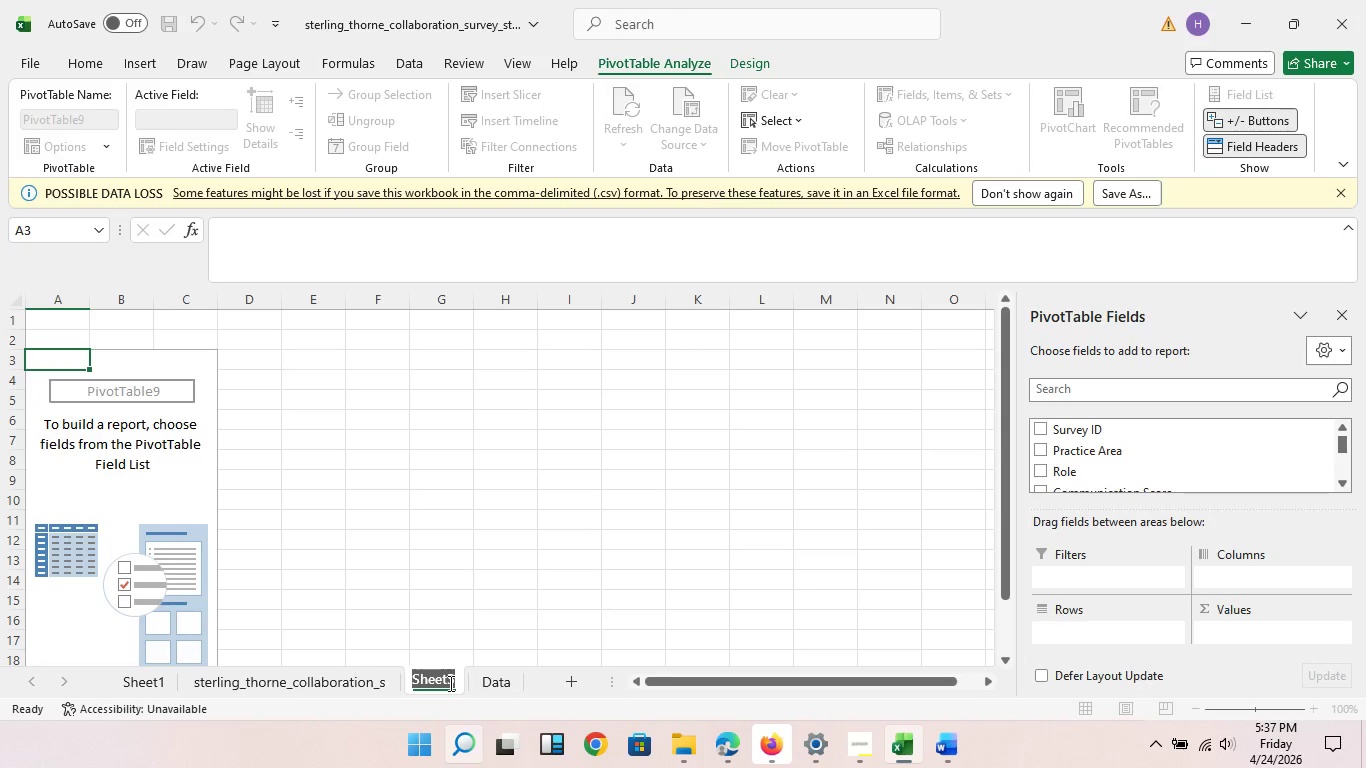 
type(Role comparision )
 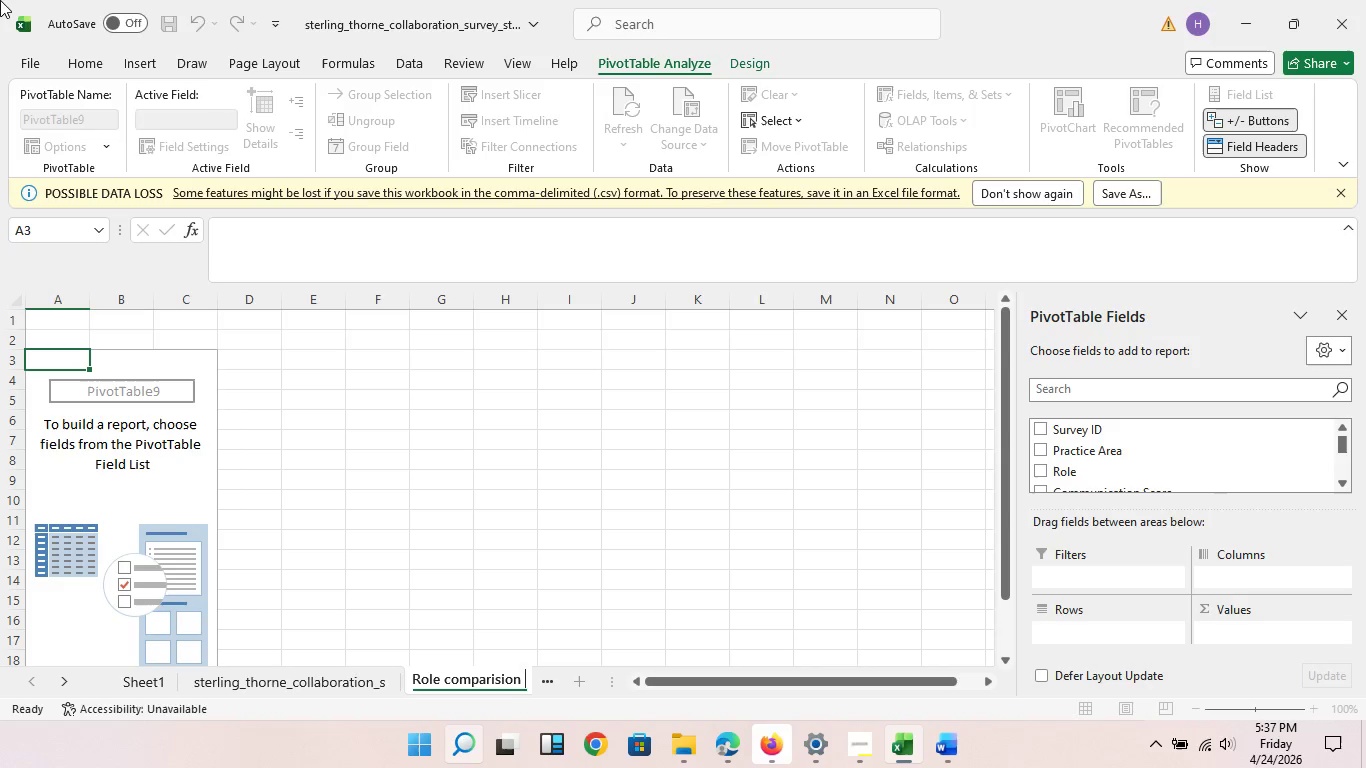 
wait(14.19)
 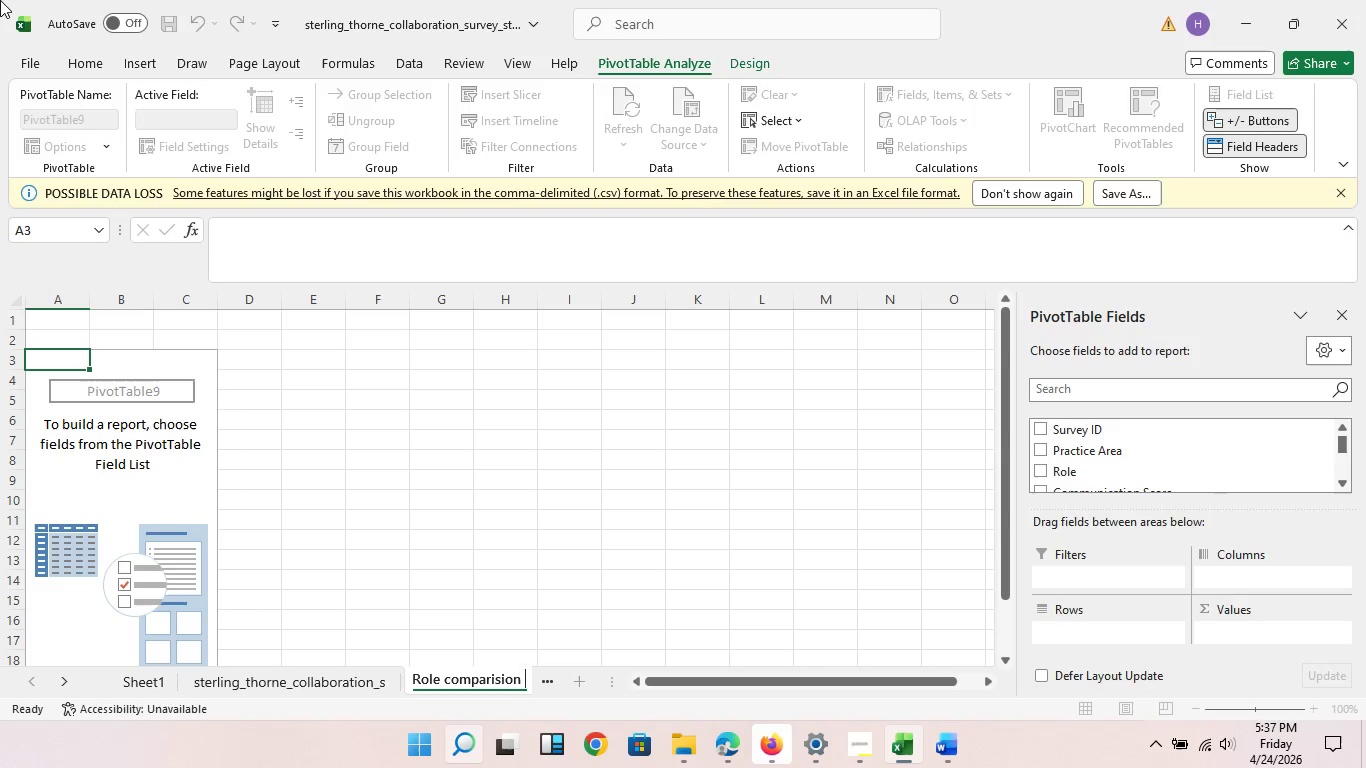 
left_click([93, 442])
 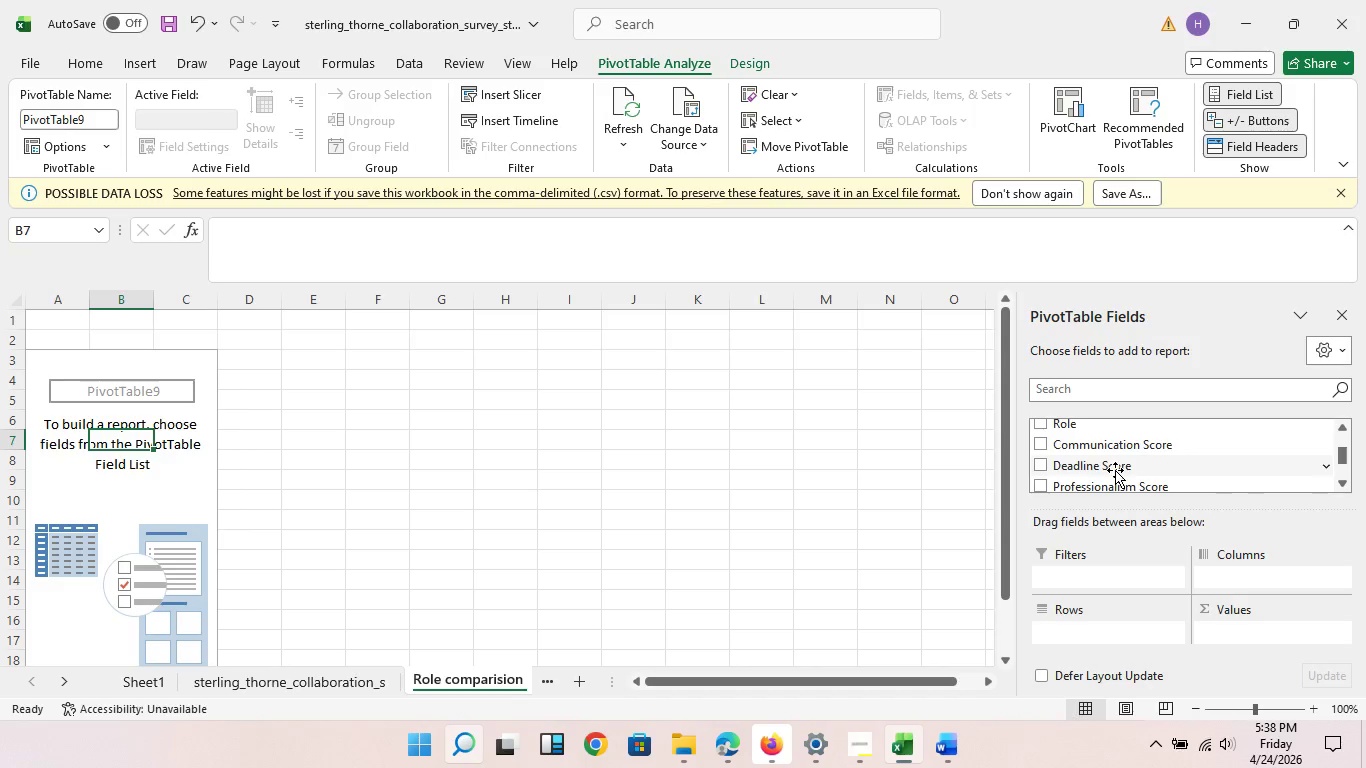 
scroll: coordinate [1115, 470], scroll_direction: down, amount: 2.0
 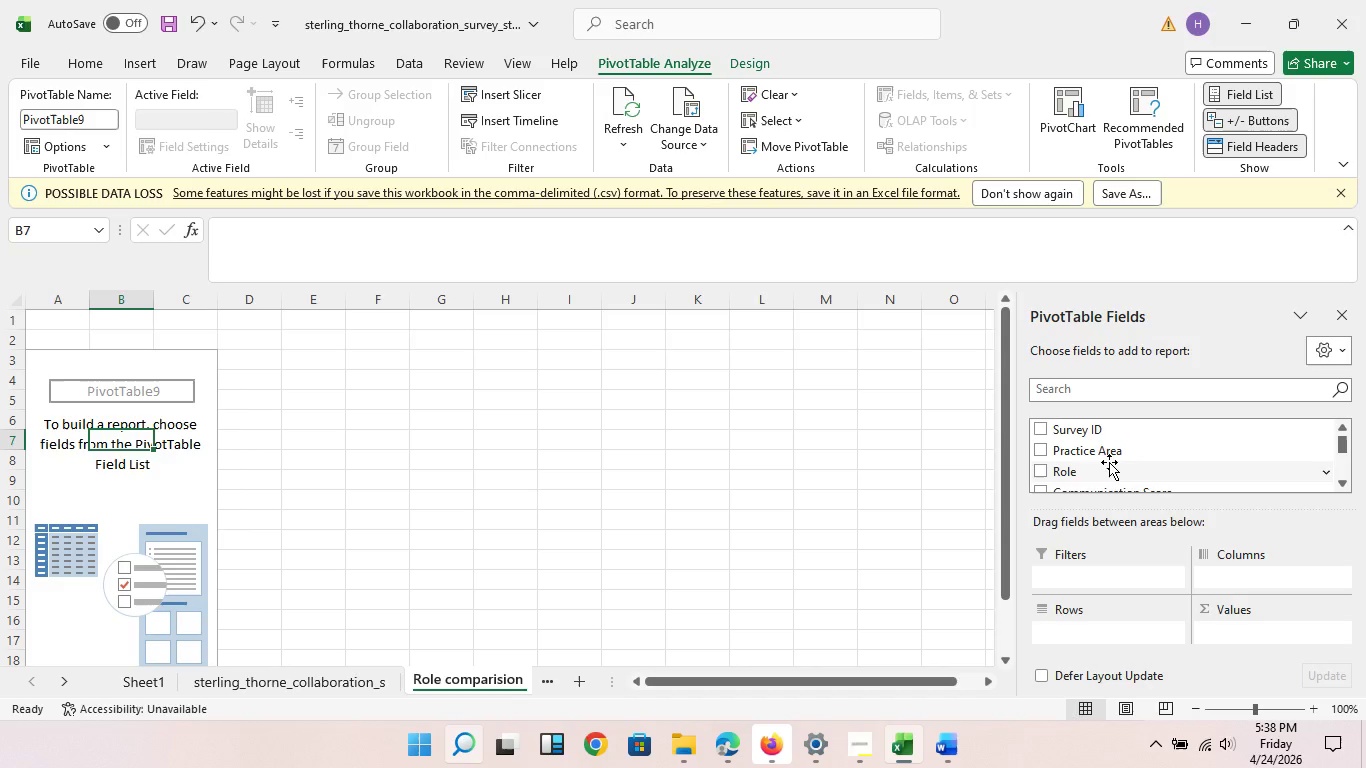 
scroll: coordinate [1110, 469], scroll_direction: up, amount: 2.0
 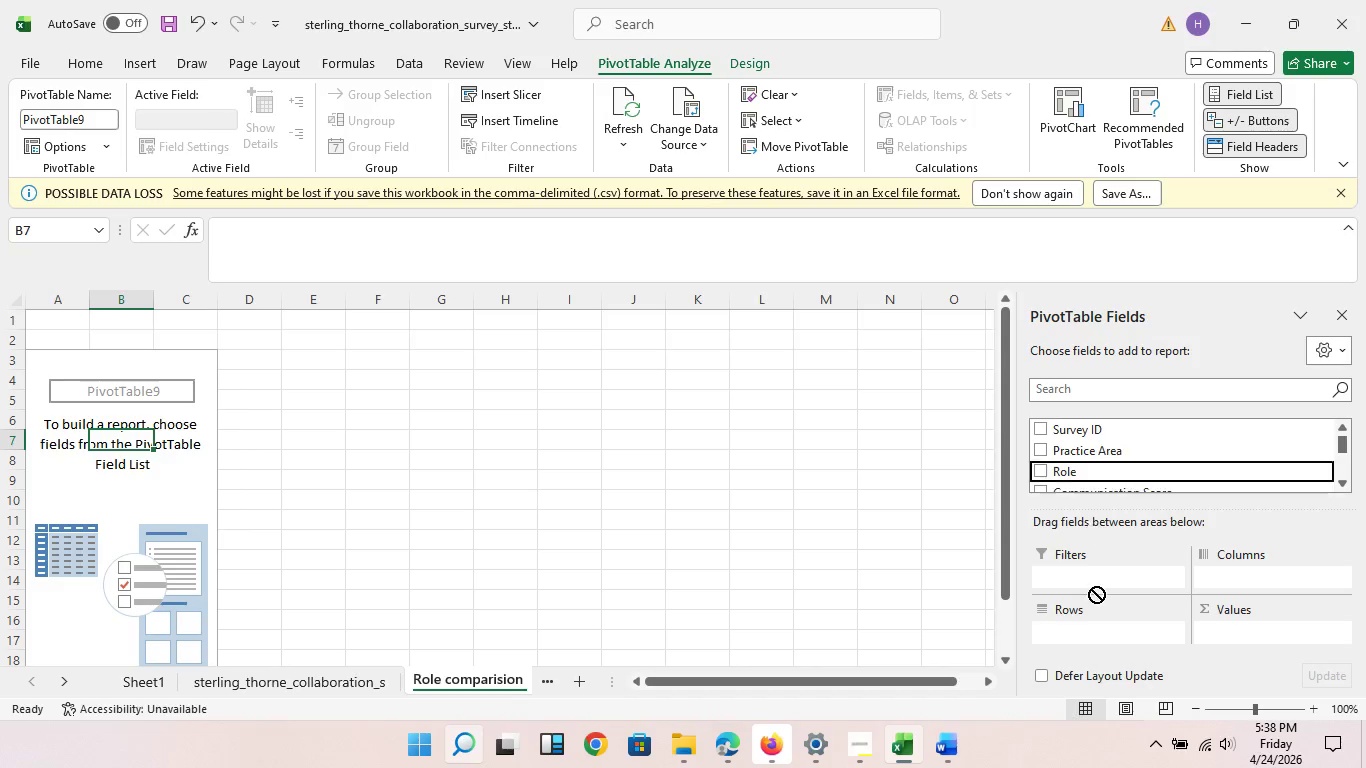 
left_click_drag(start_coordinate=[1067, 474], to_coordinate=[1094, 628])
 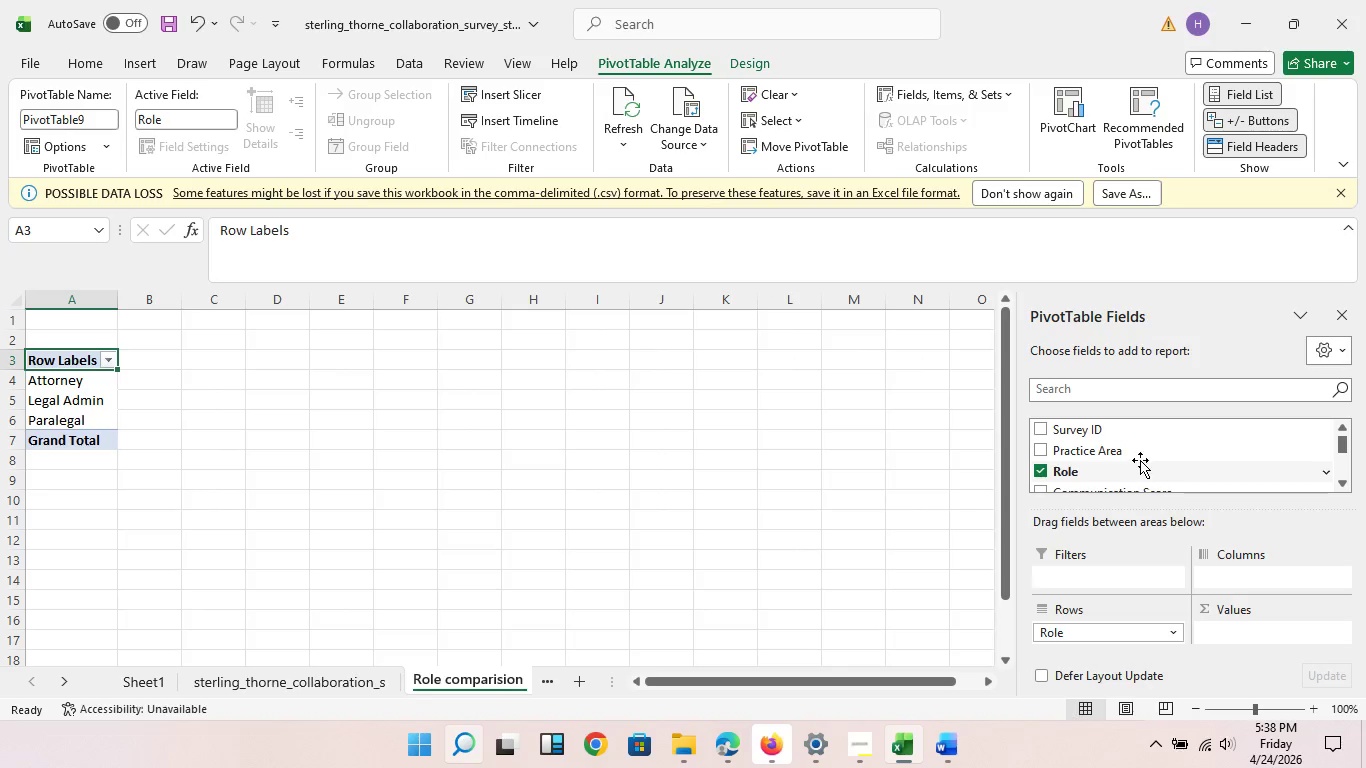 
wait(7.5)
 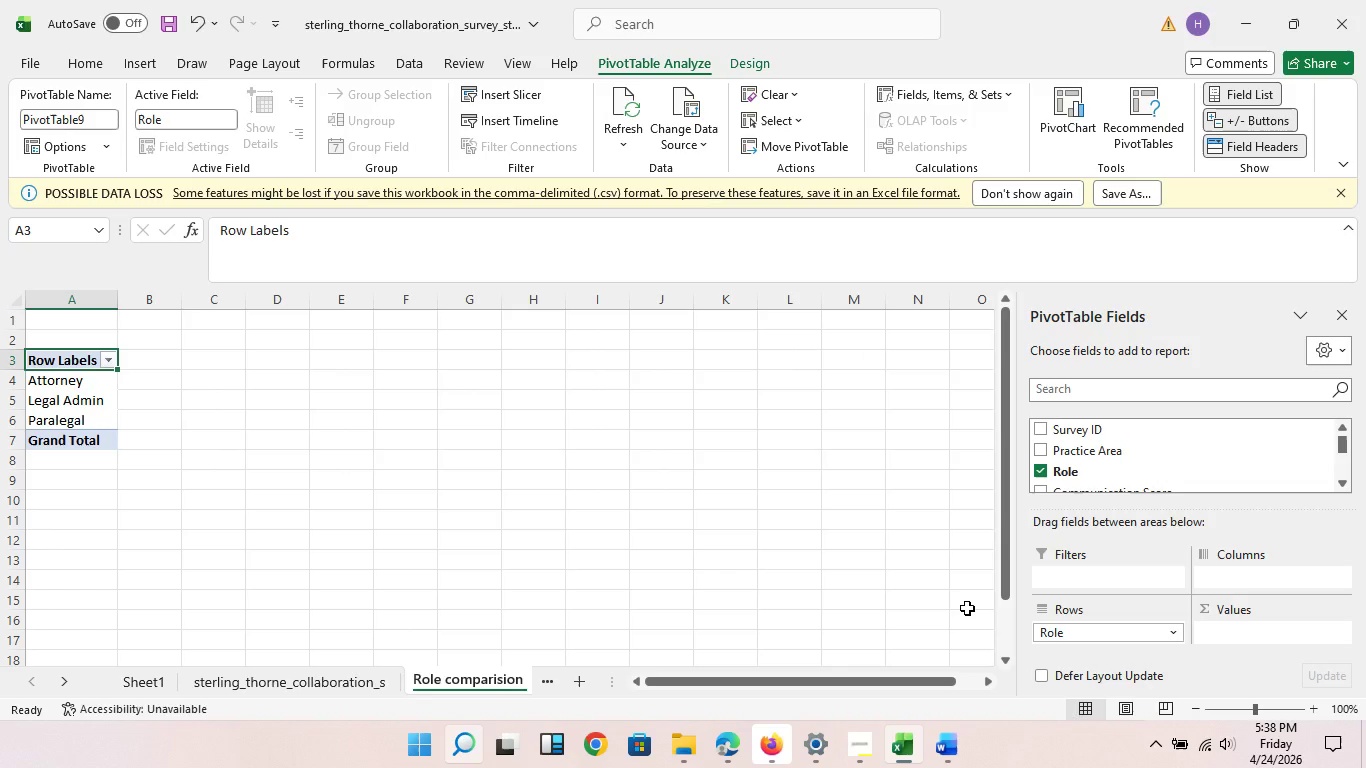 
scroll: coordinate [1150, 473], scroll_direction: up, amount: 17.0
 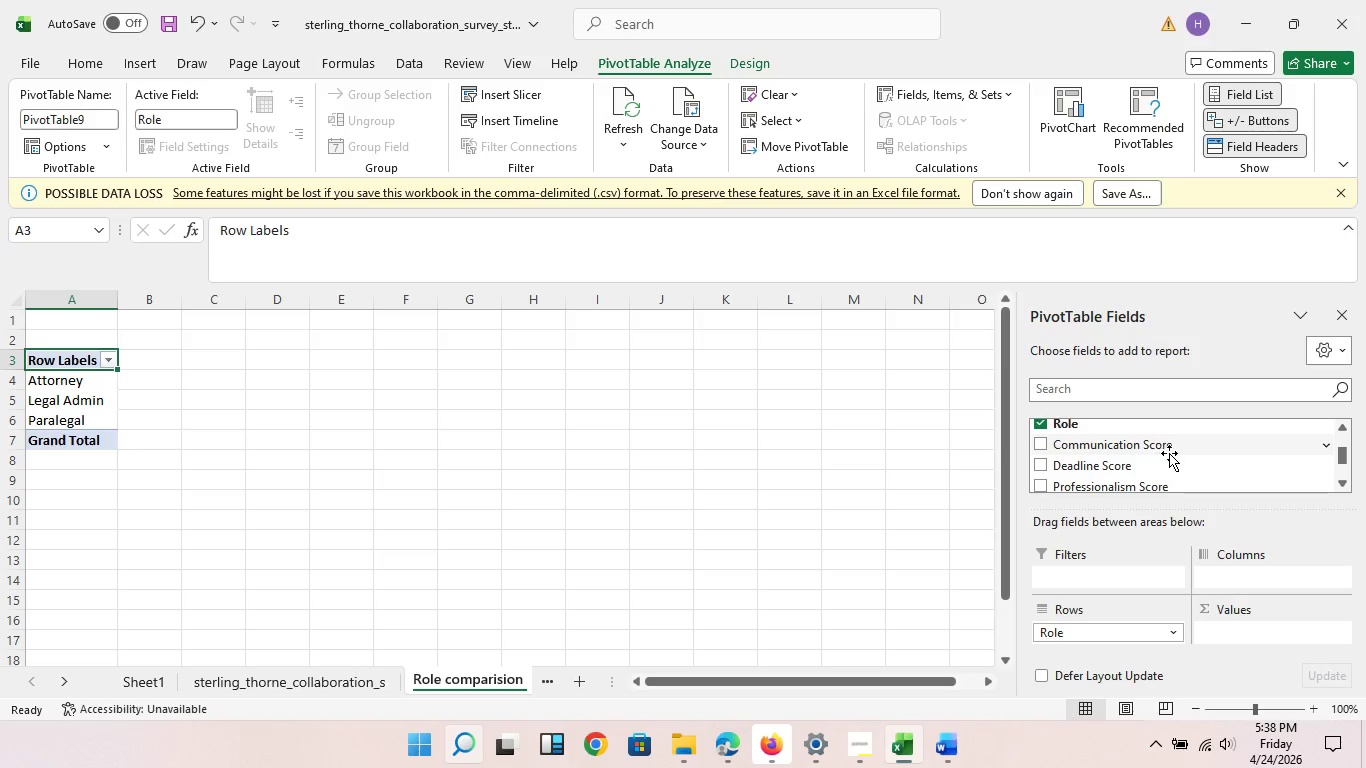 
scroll: coordinate [1159, 453], scroll_direction: down, amount: 1.0
 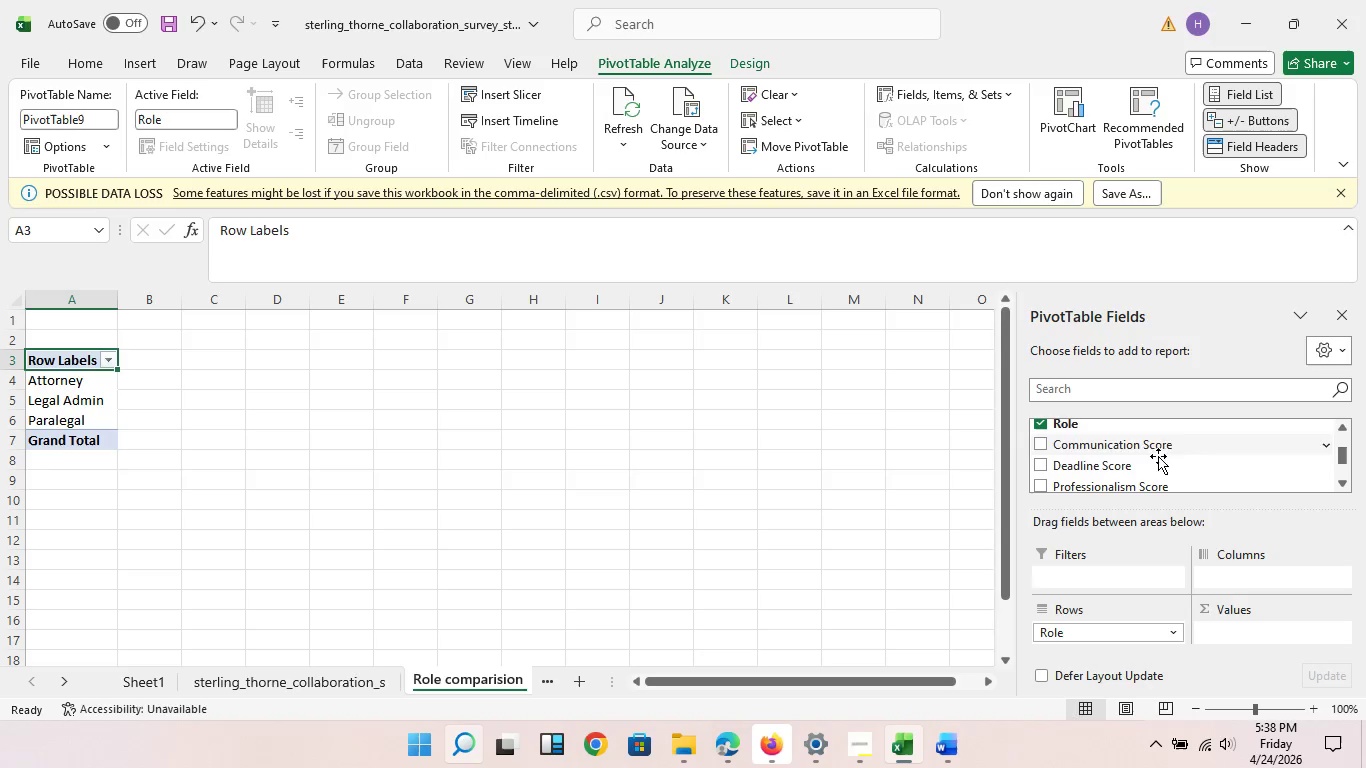 
left_click_drag(start_coordinate=[1156, 447], to_coordinate=[1264, 641])
 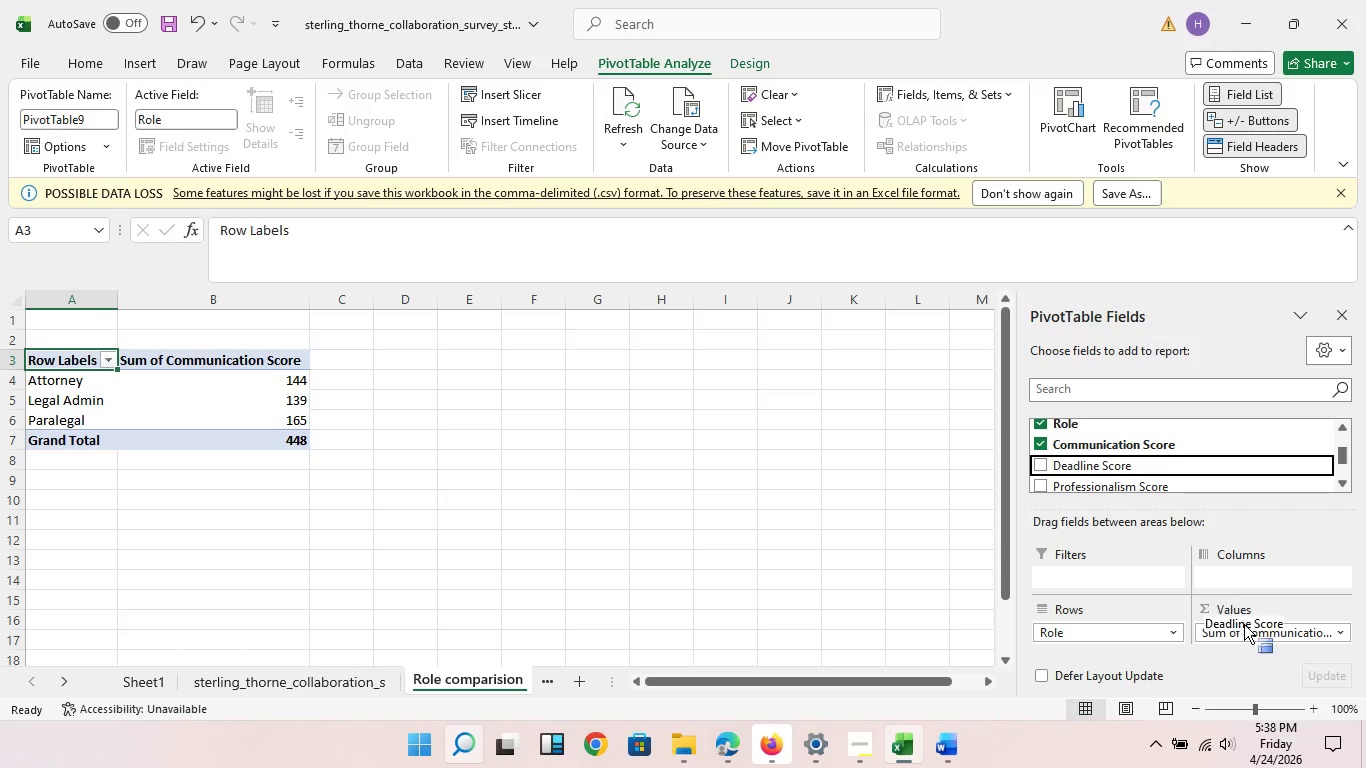 
left_click_drag(start_coordinate=[1124, 467], to_coordinate=[1264, 650])
 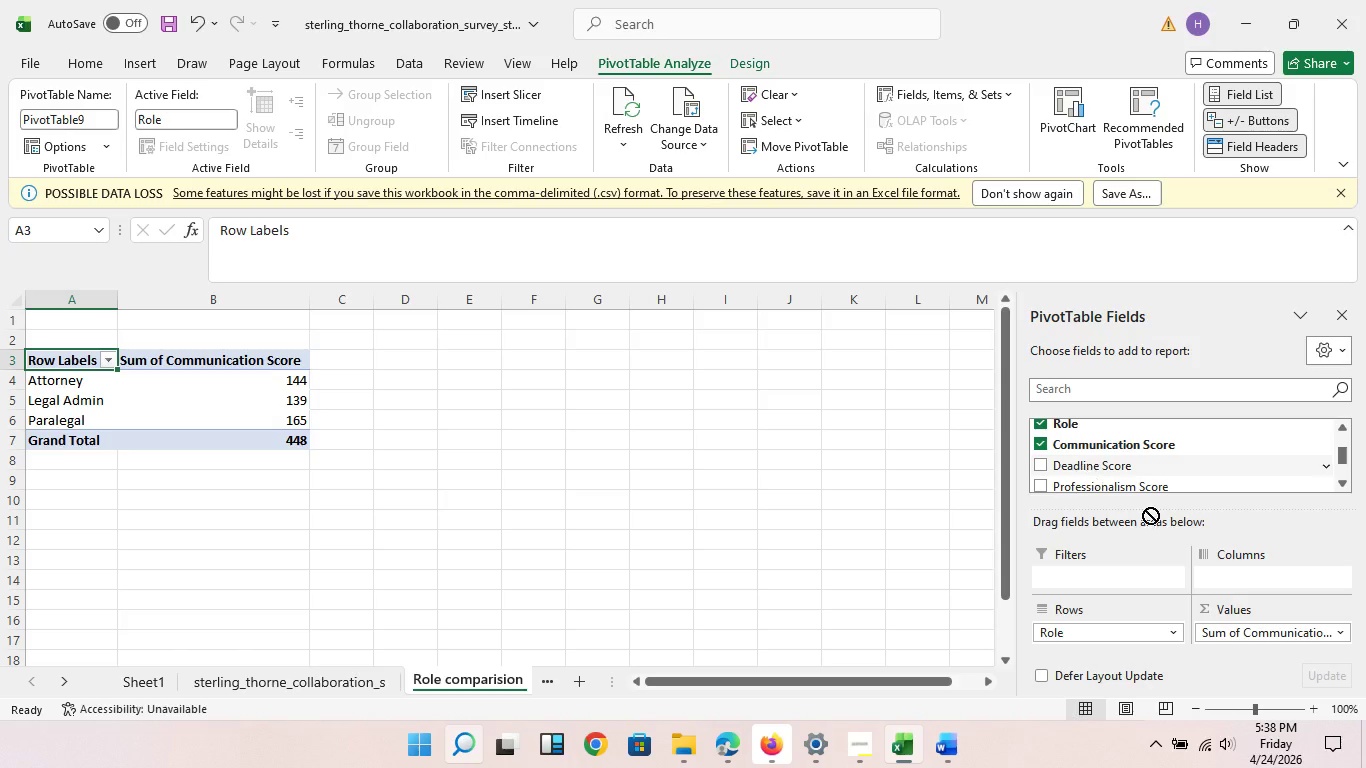 
left_click_drag(start_coordinate=[1088, 470], to_coordinate=[1254, 653])
 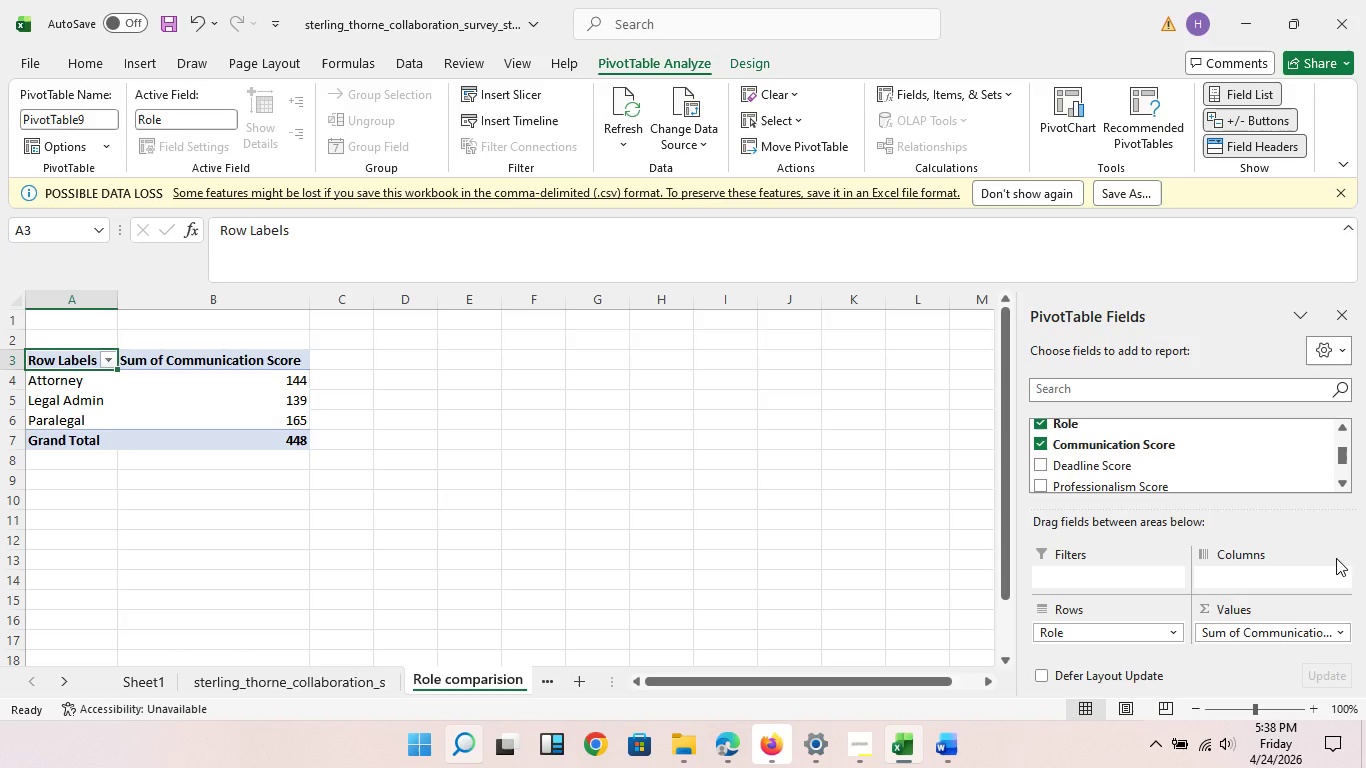 
scroll: coordinate [1342, 554], scroll_direction: down, amount: 1.0
 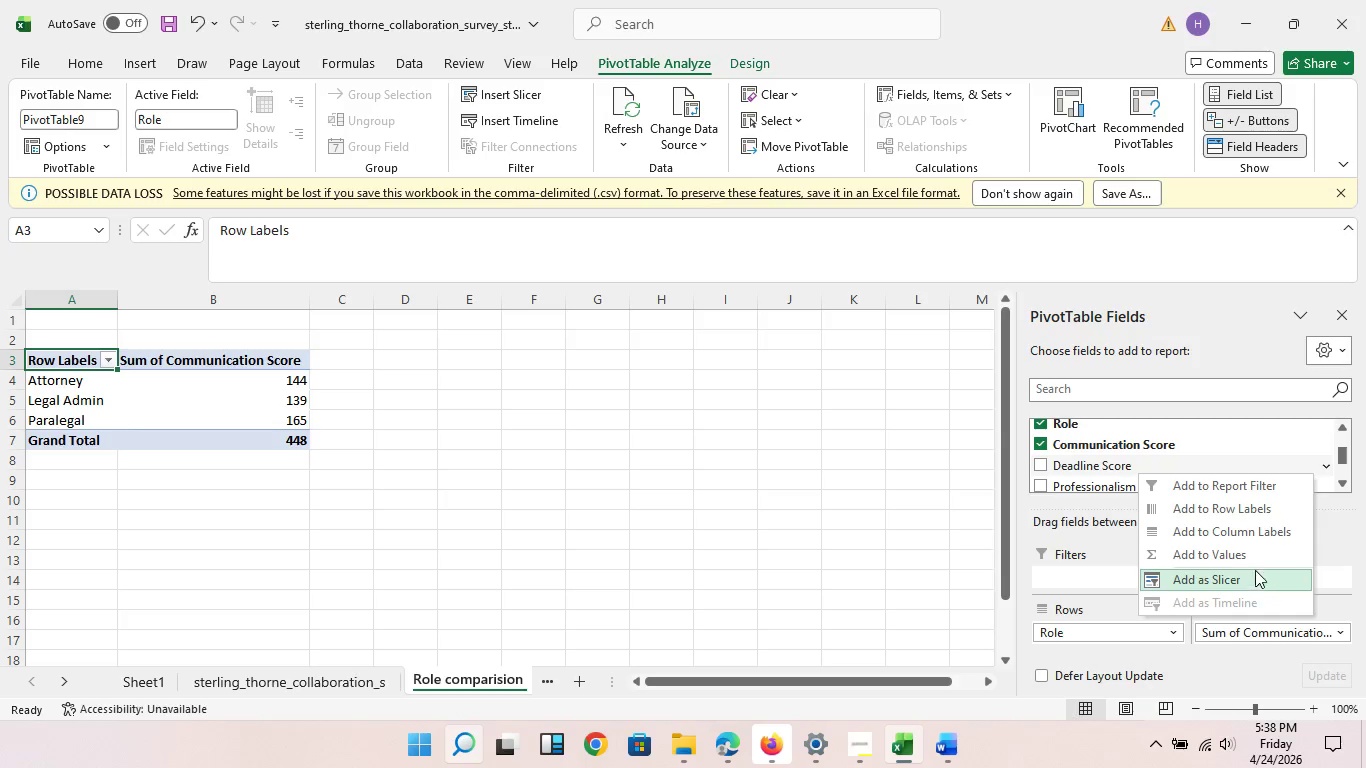 
left_click([1251, 557])
 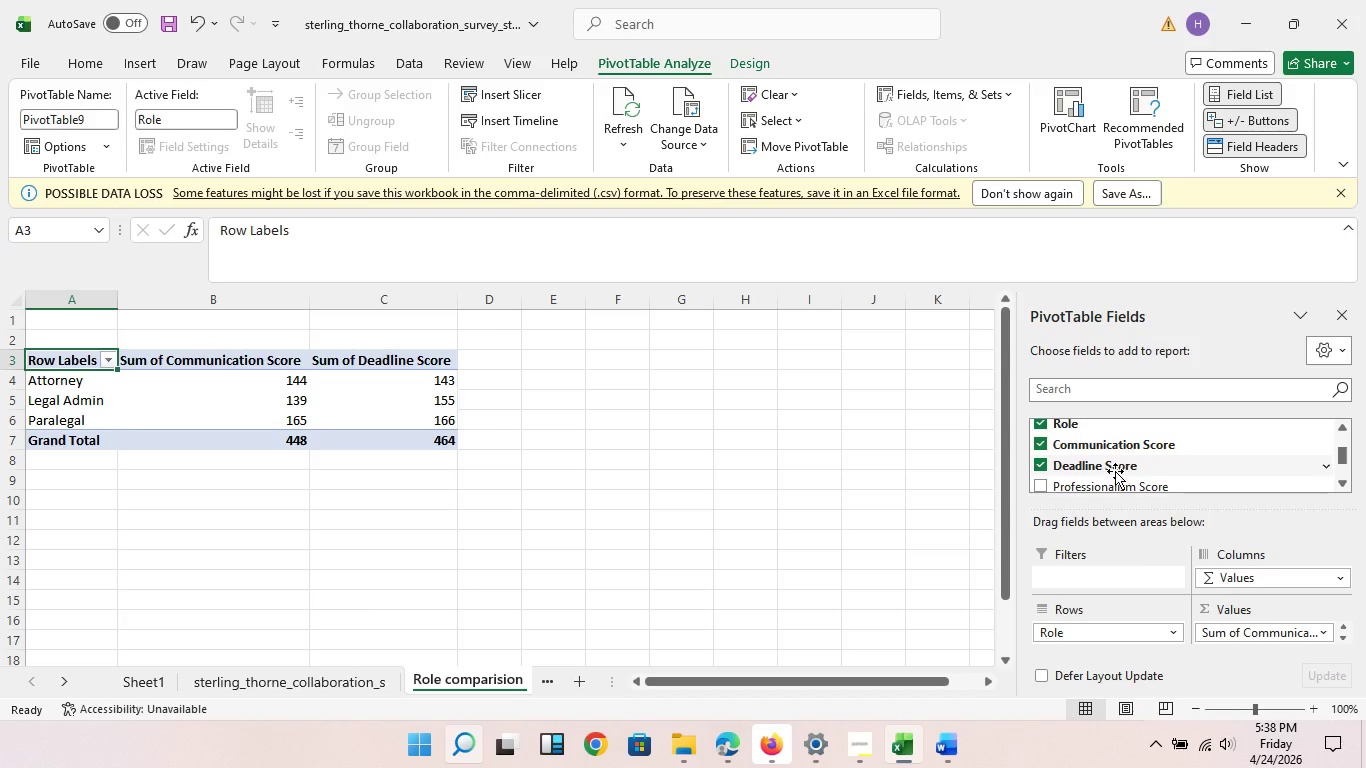 
mouse_move([1136, 490])
 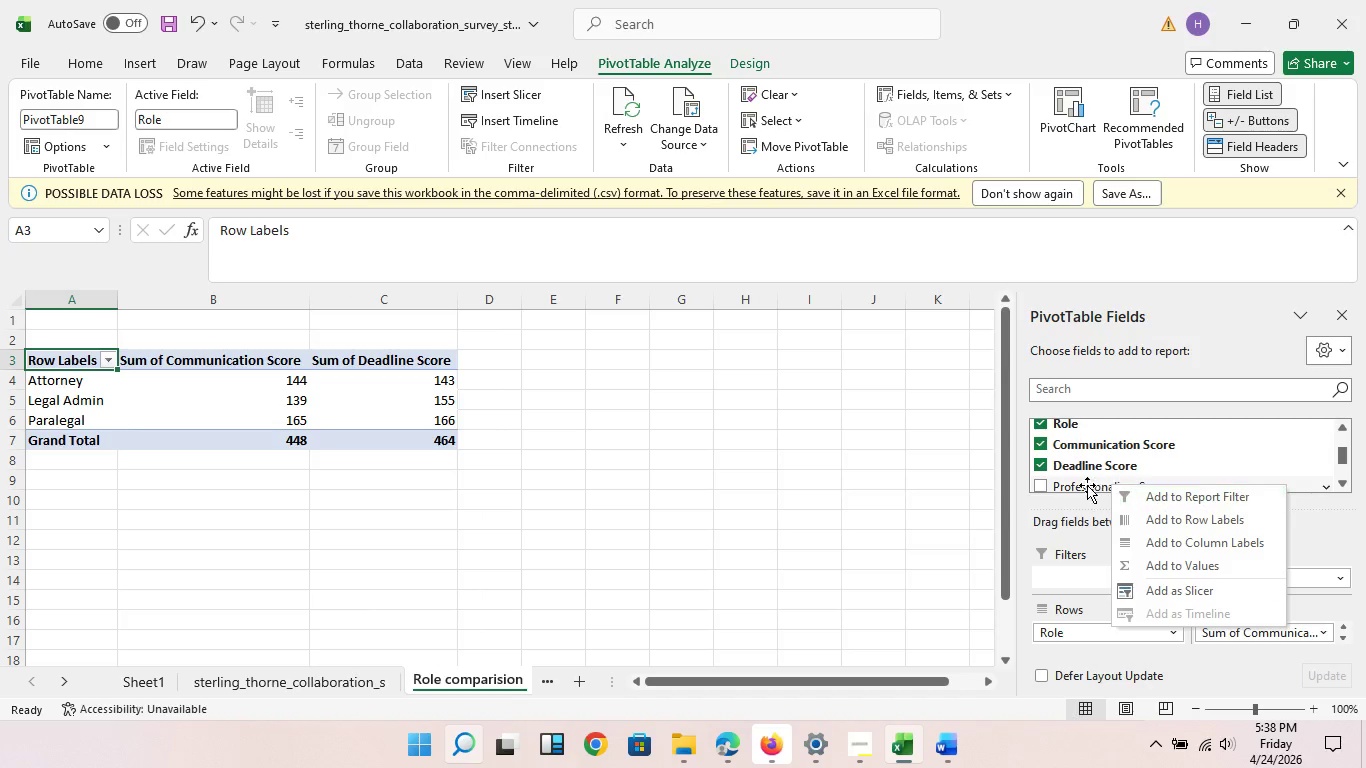 
left_click([1086, 485])
 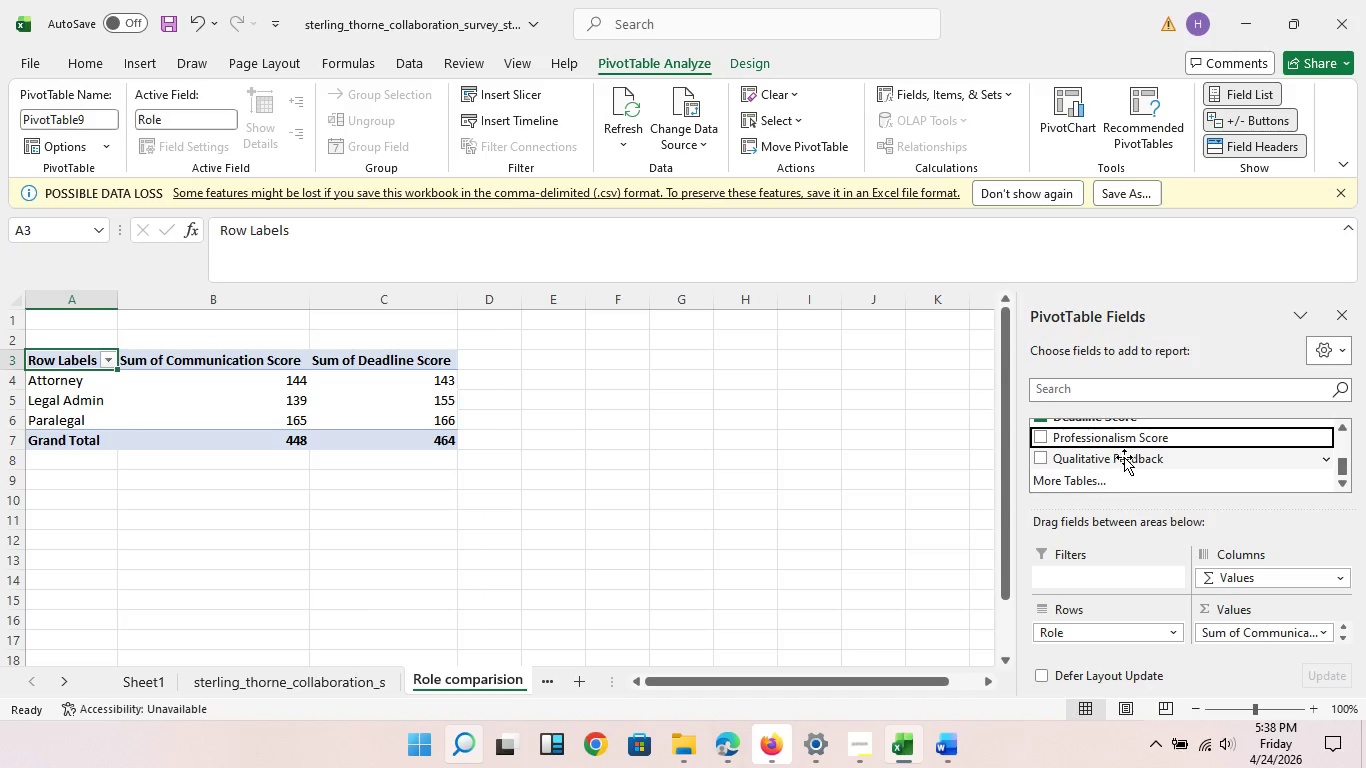 
scroll: coordinate [1121, 461], scroll_direction: down, amount: 2.0
 